 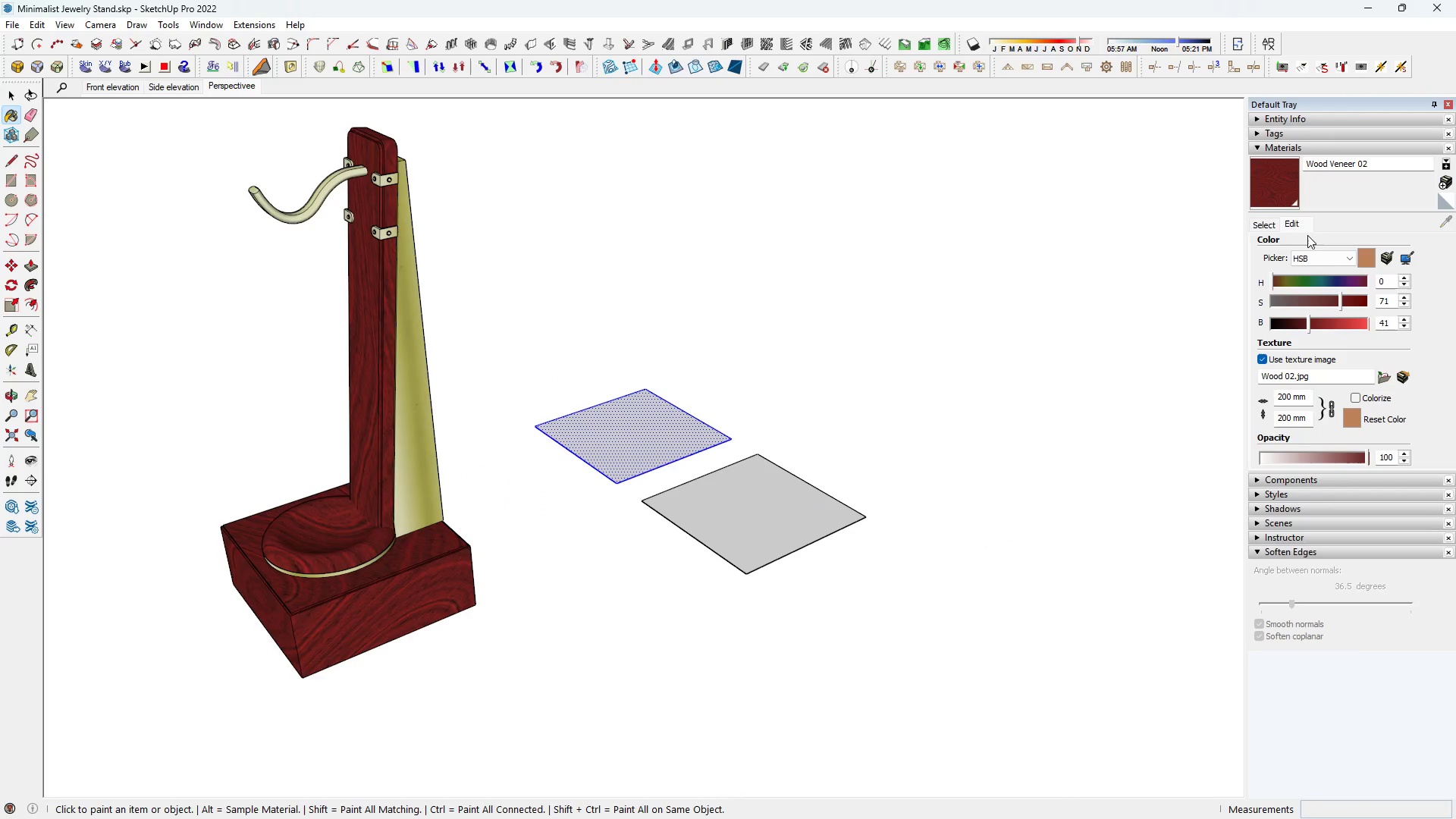 
double_click([657, 427])
 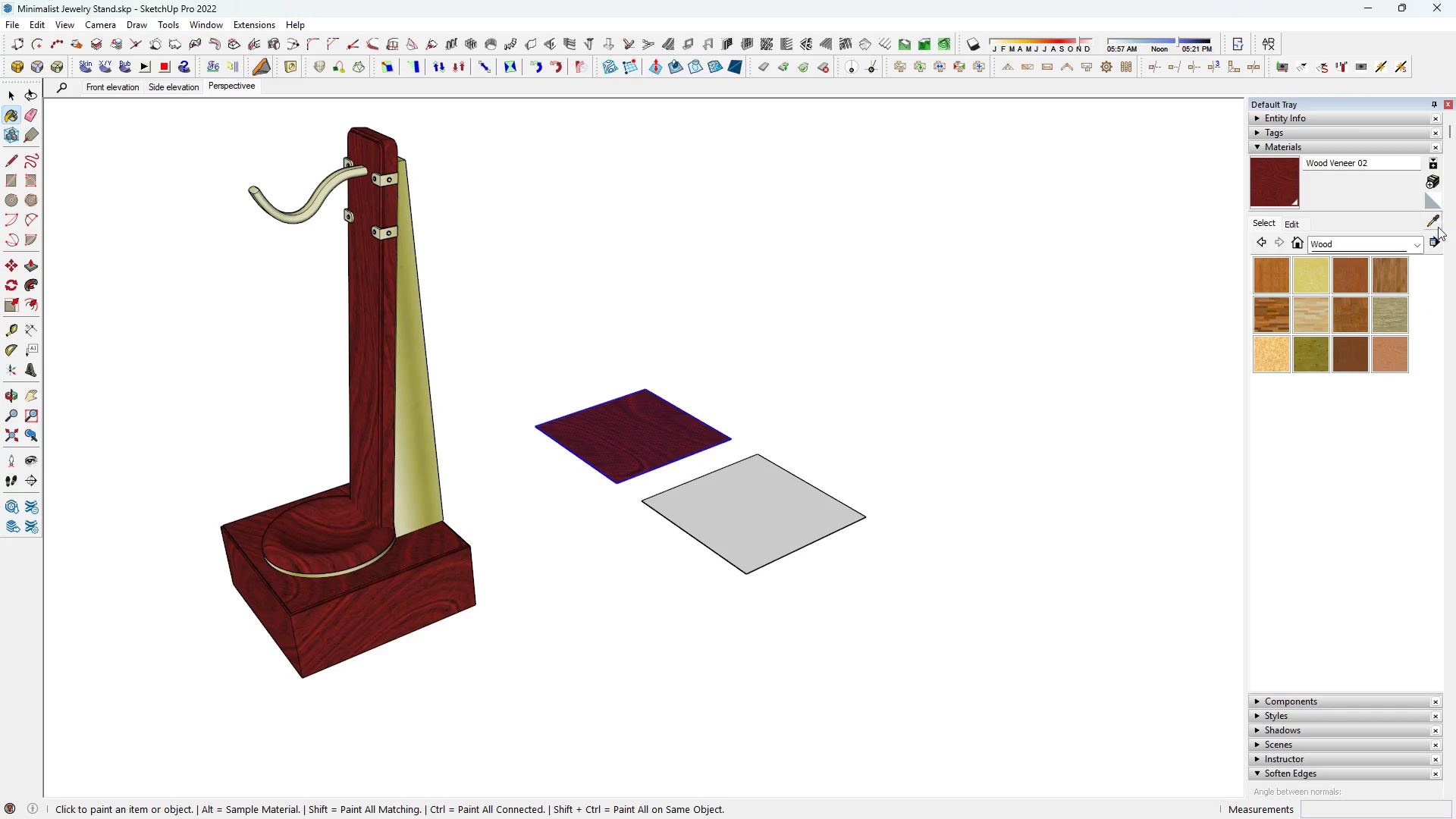 
left_click([1432, 221])
 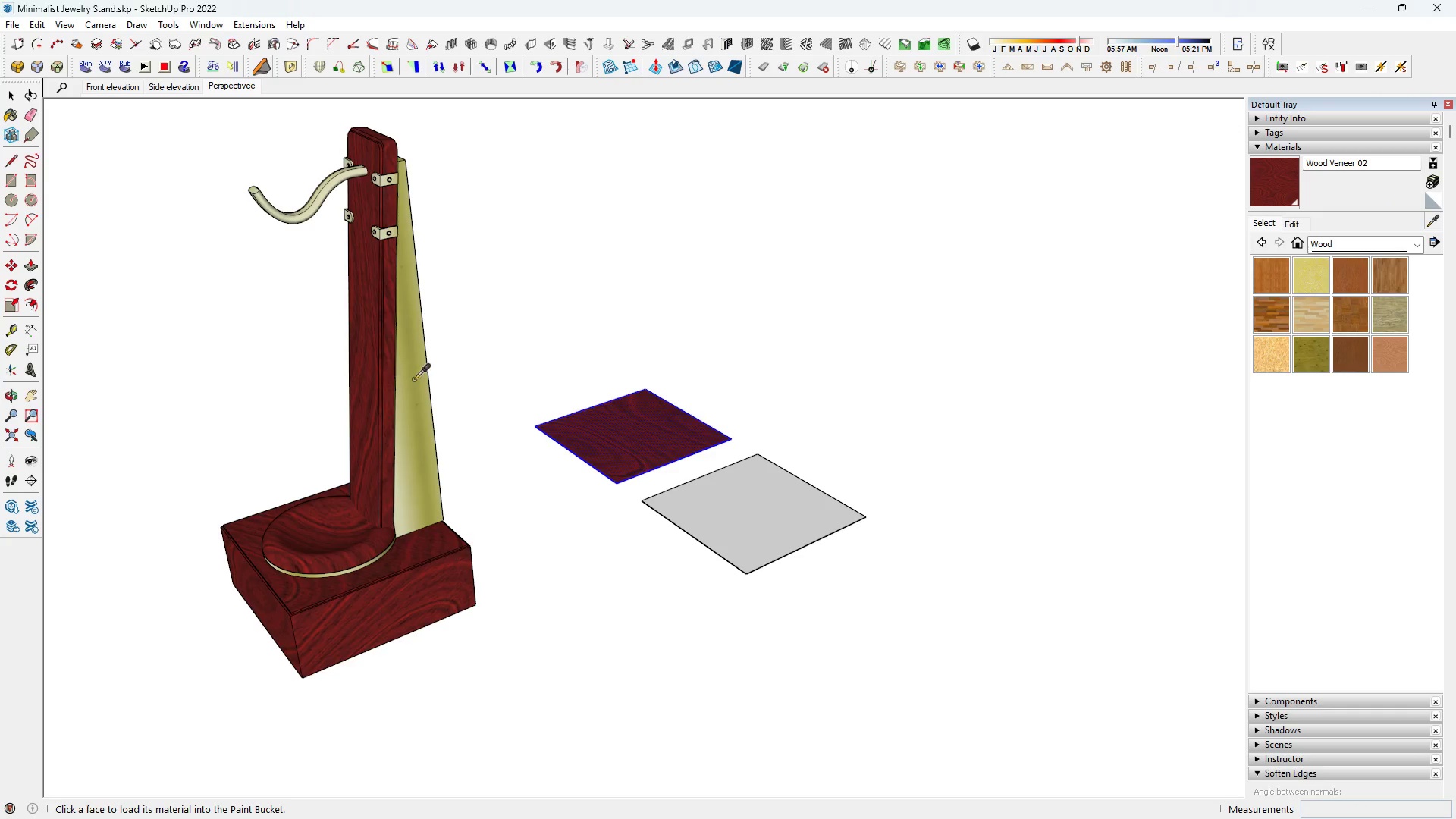 
left_click([414, 379])
 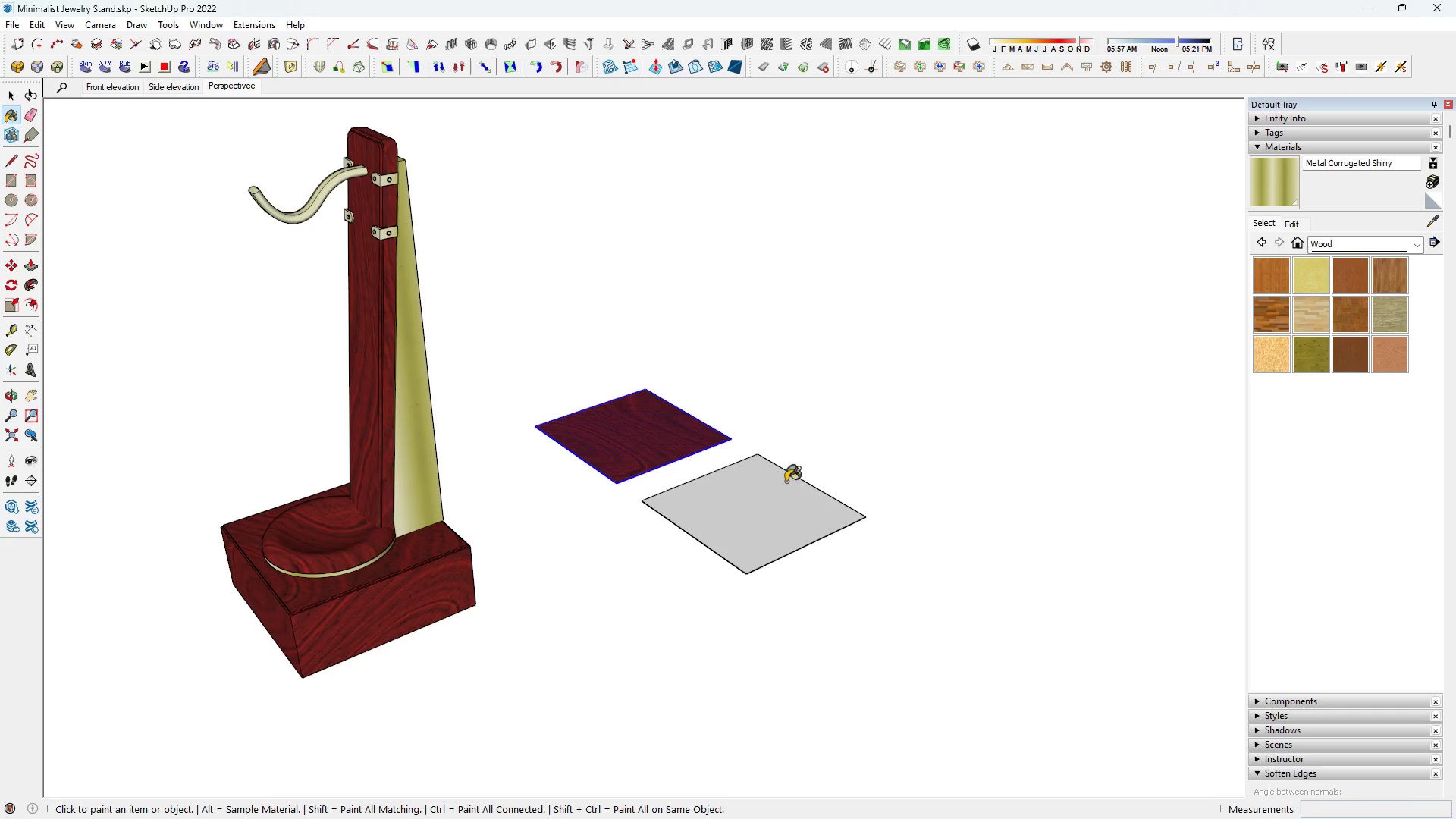 
key(Space)
 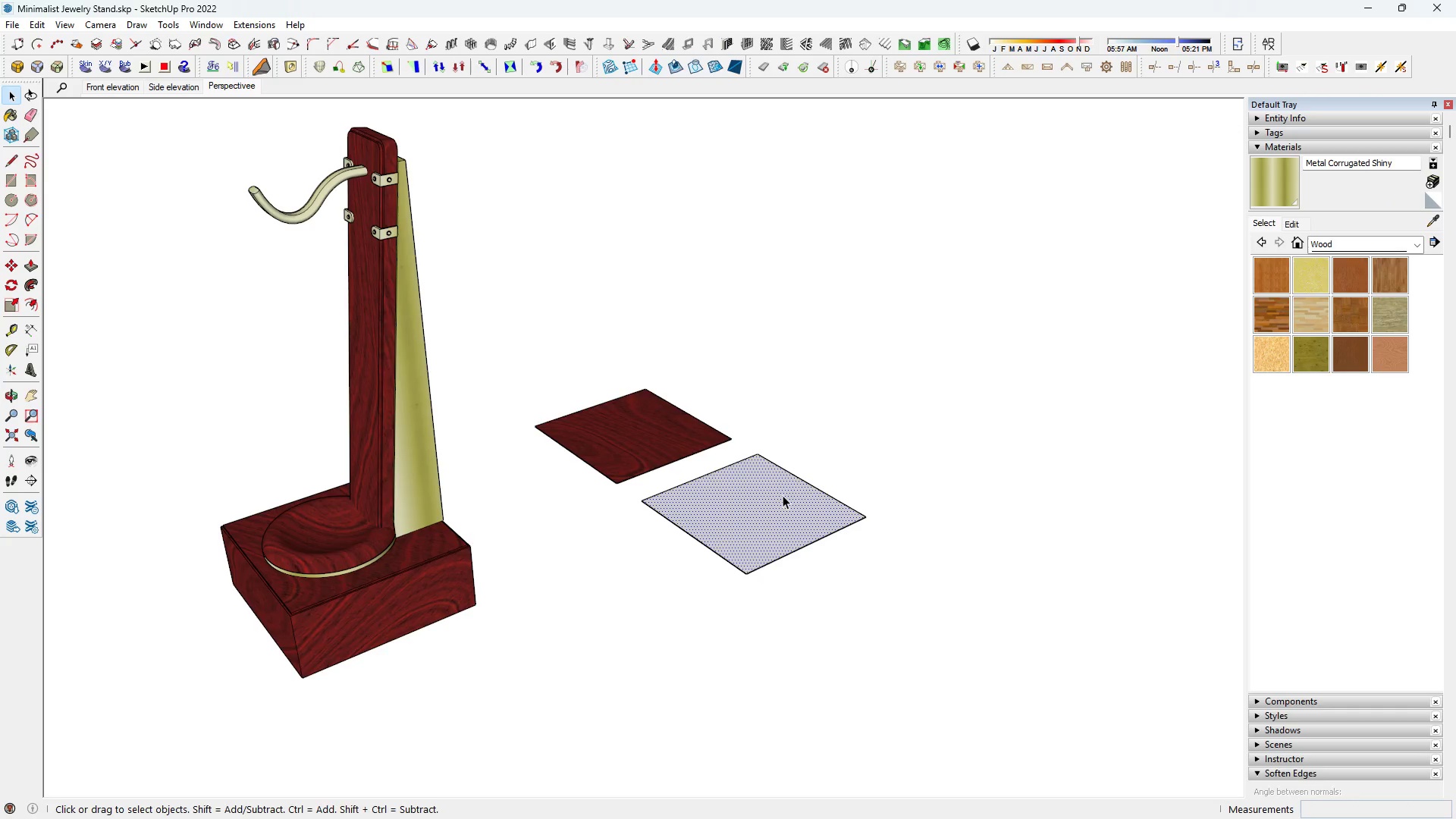 
double_click([783, 495])
 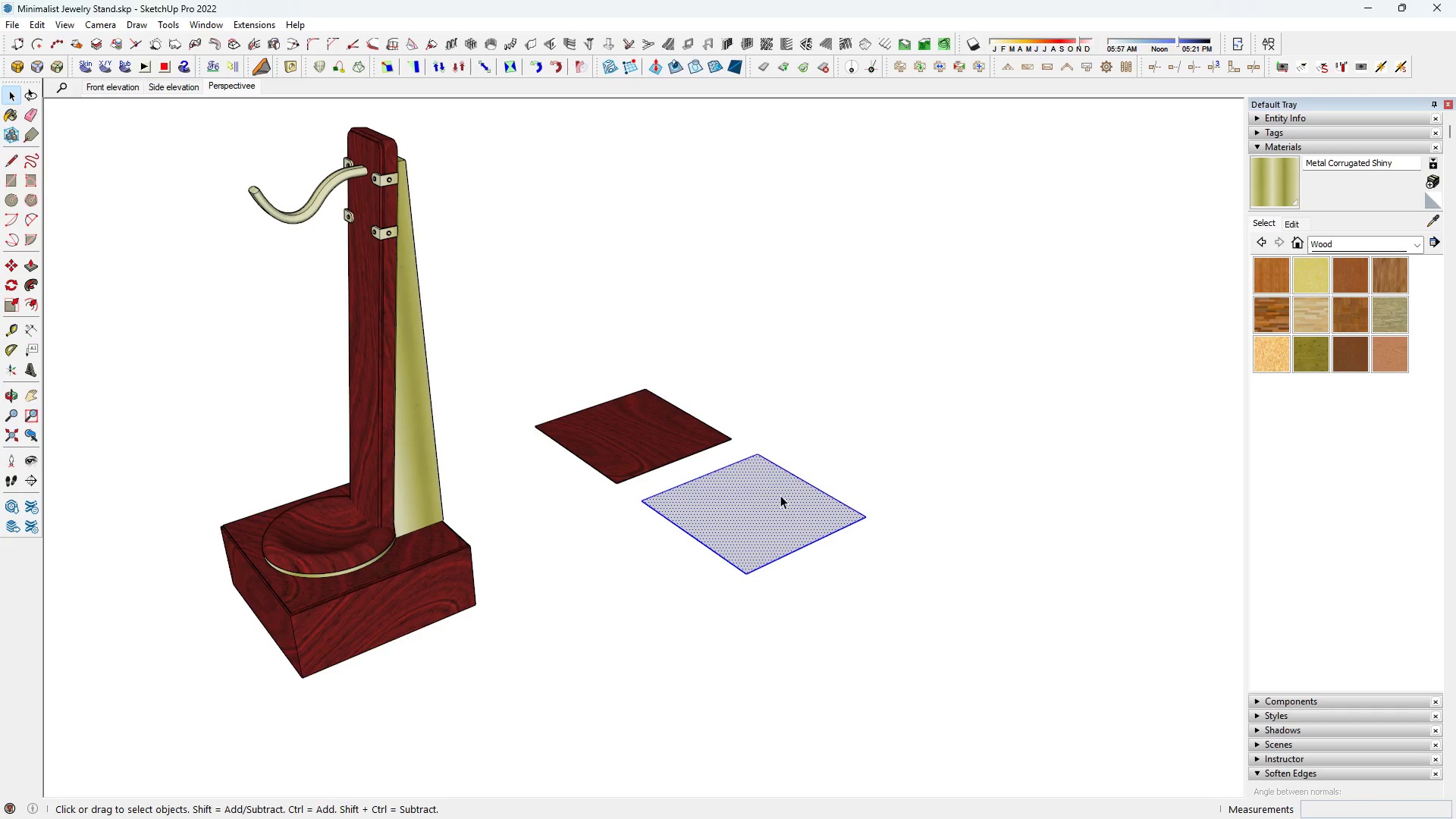 
key(B)
 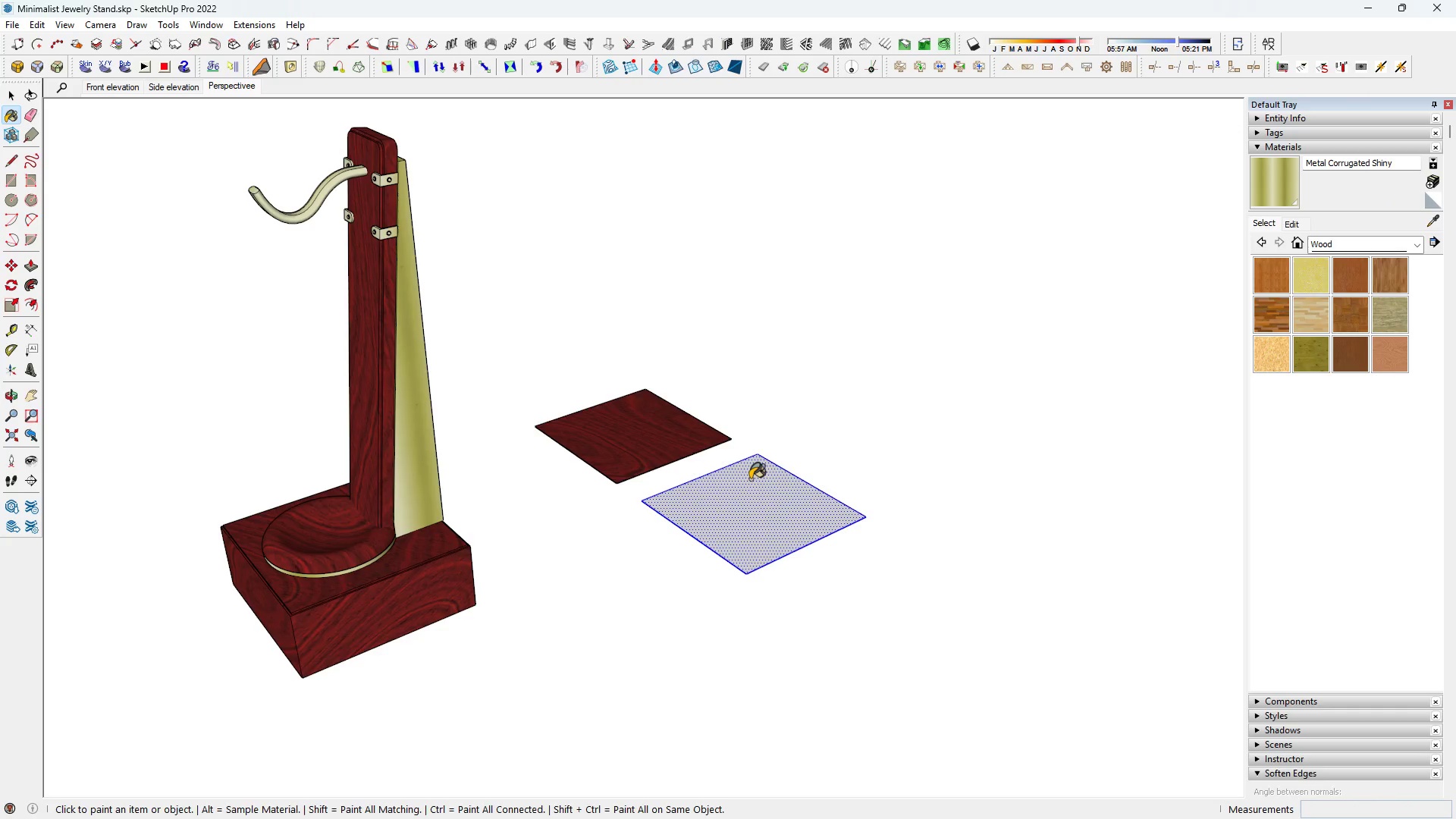 
triple_click([750, 479])
 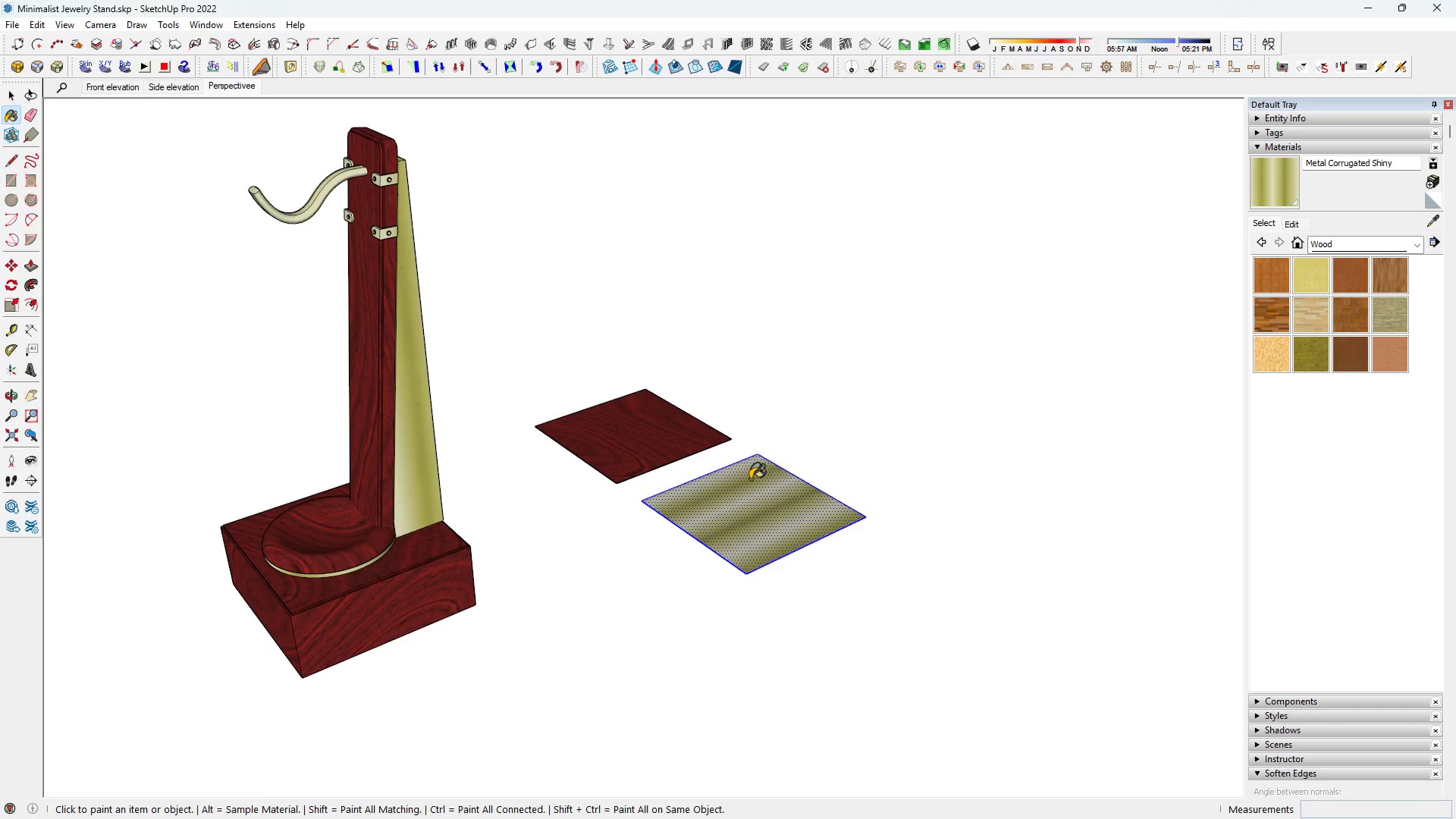 
triple_click([750, 479])
 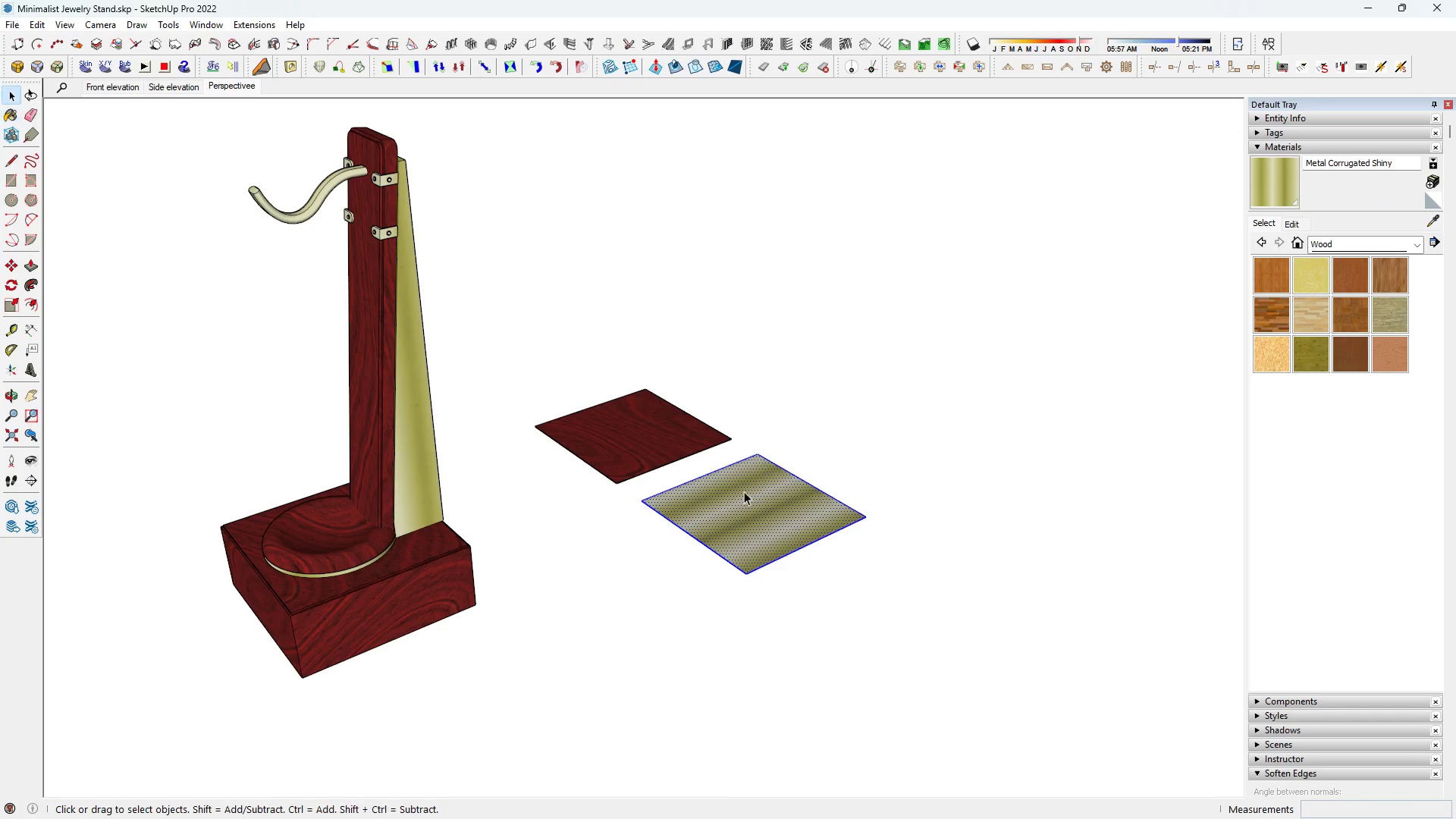 
key(Space)
 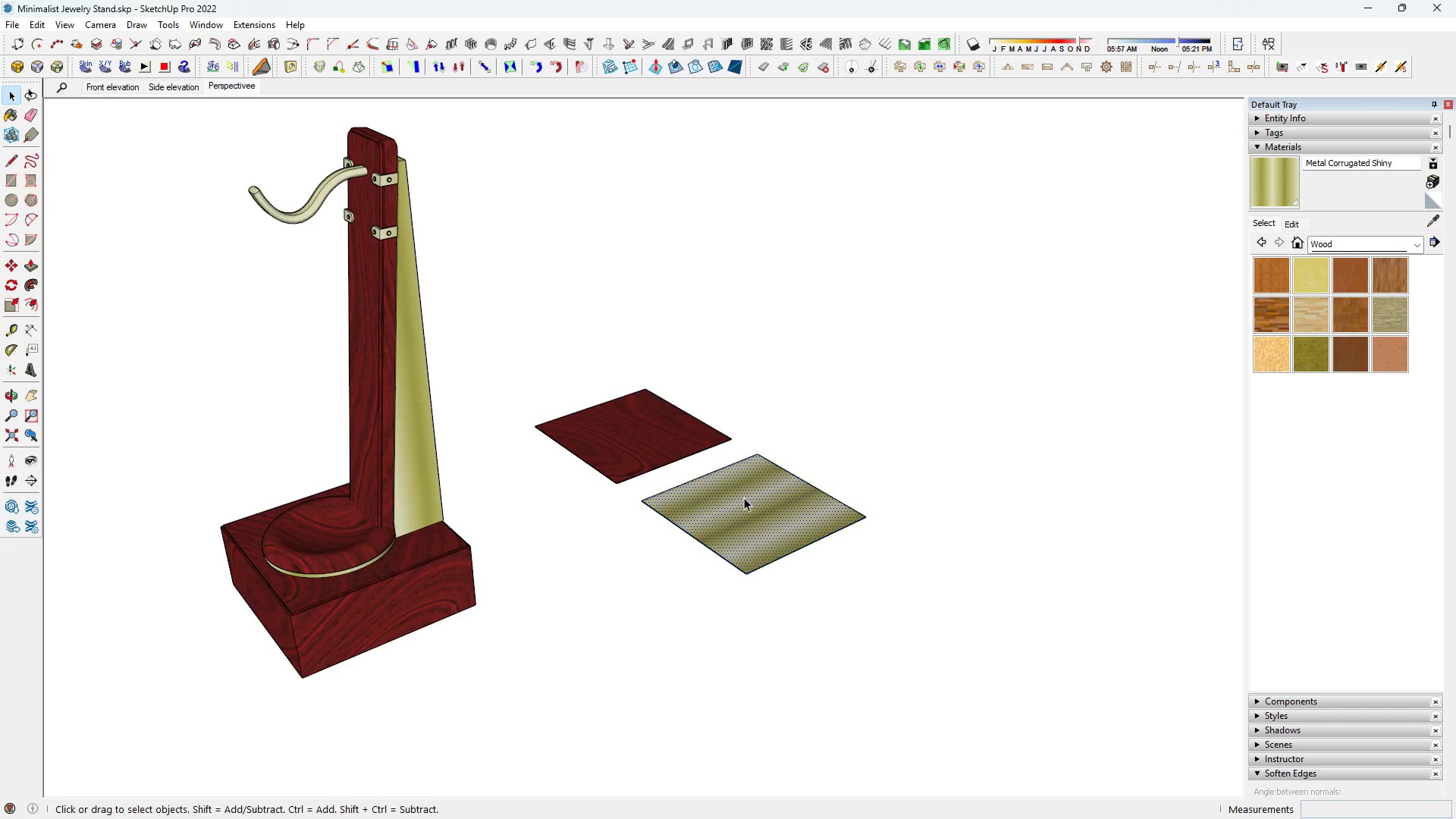 
triple_click([744, 497])
 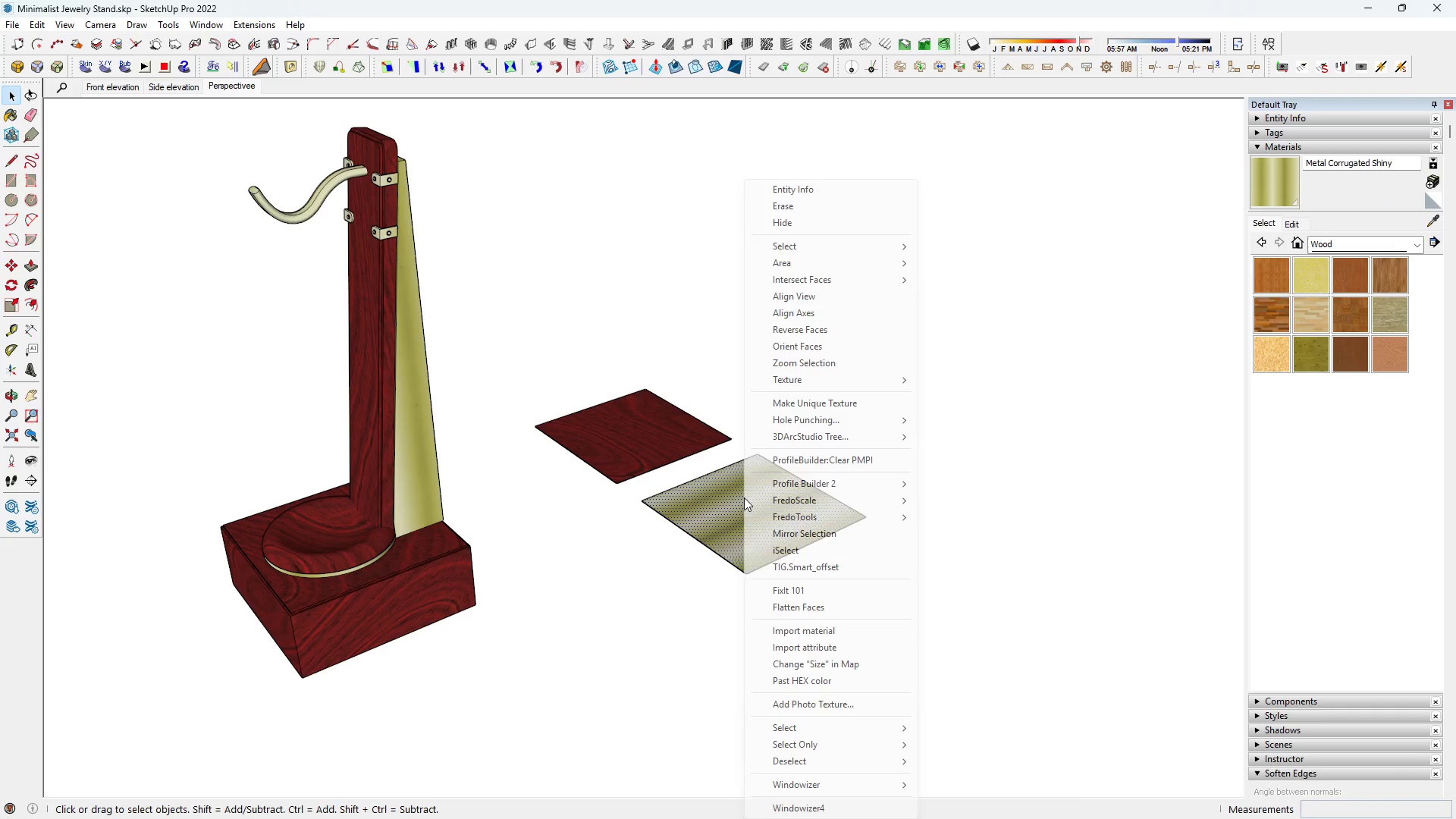 
right_click([744, 497])
 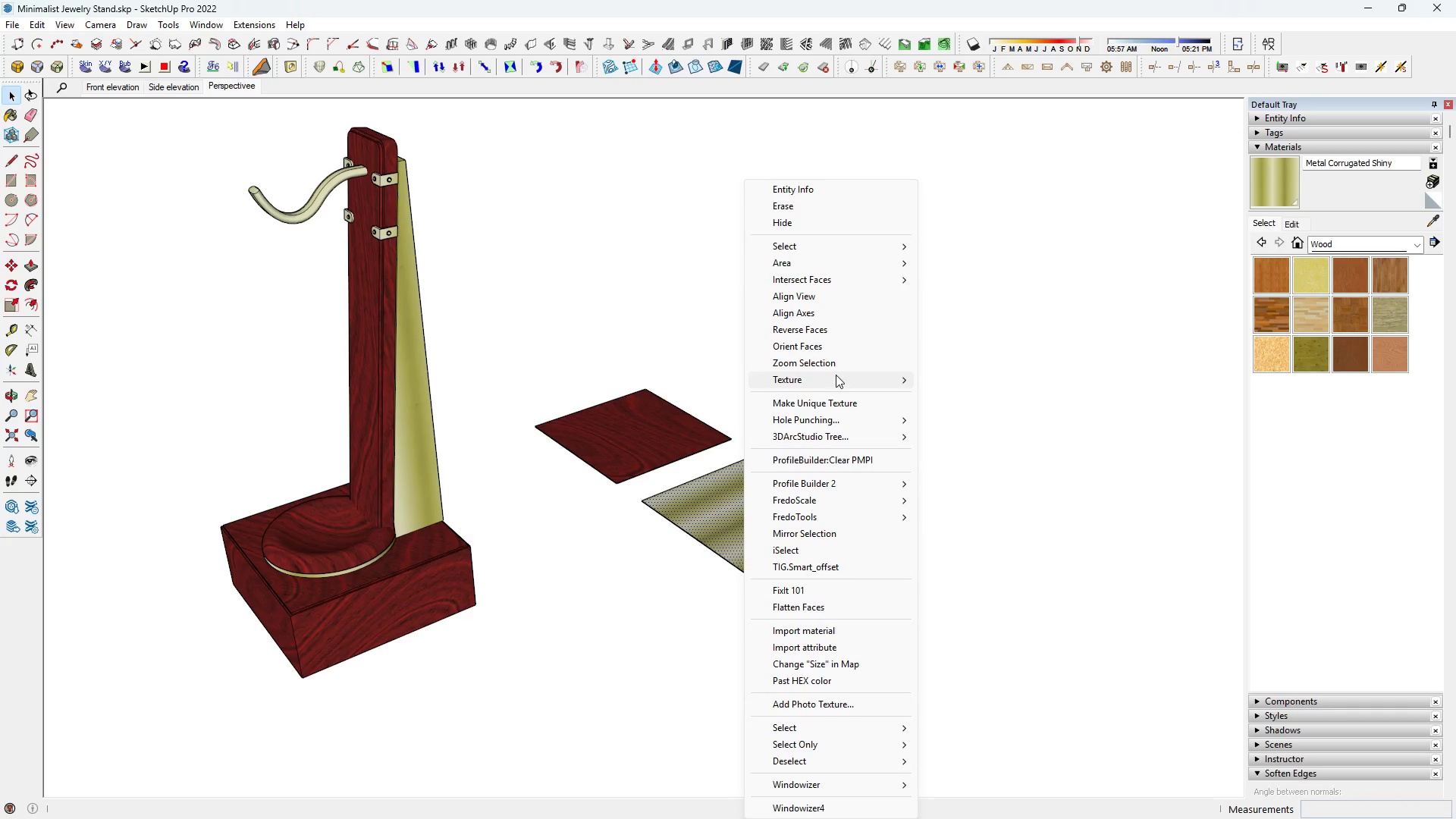 
left_click([836, 375])
 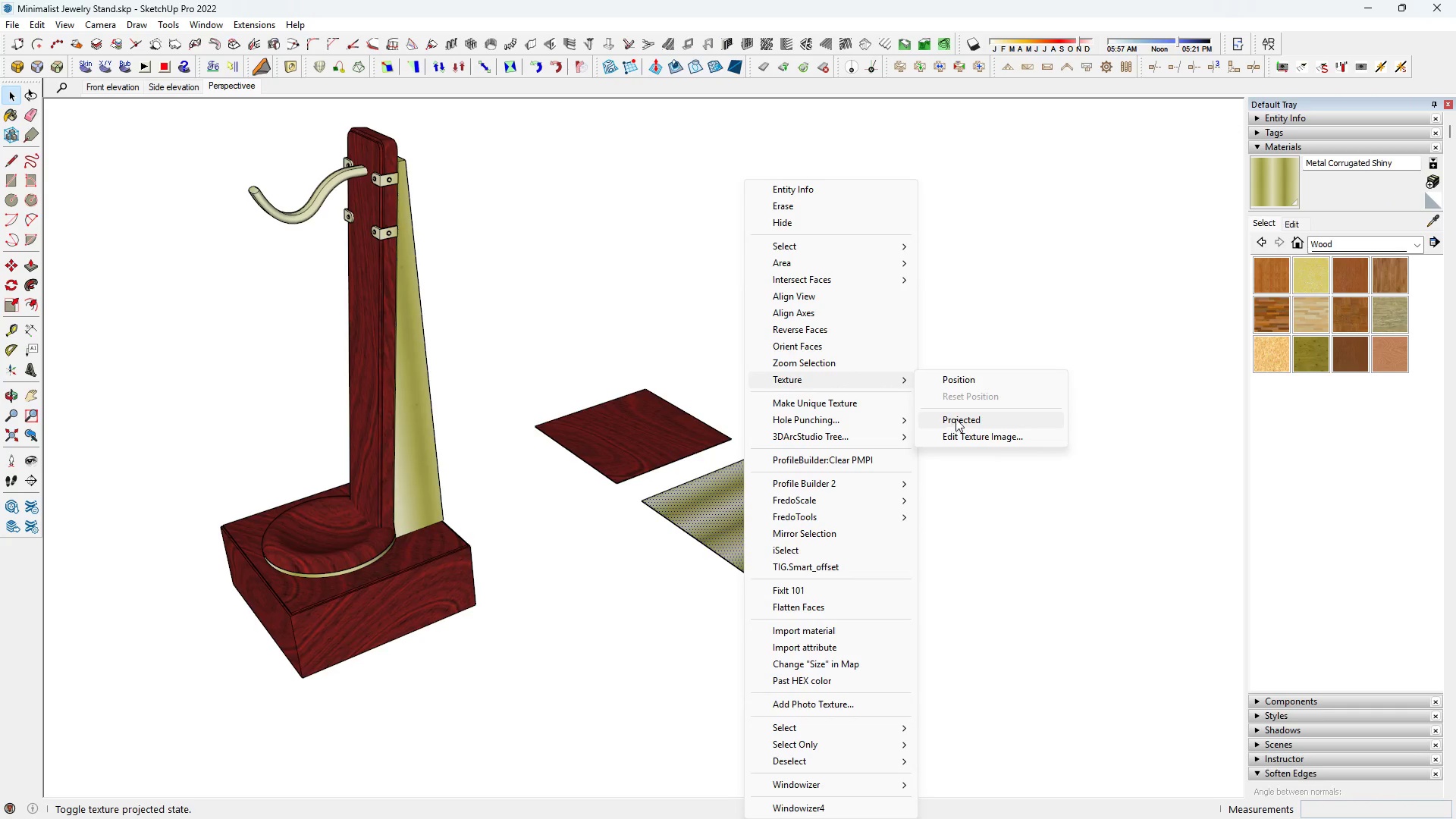 
double_click([1298, 216])
 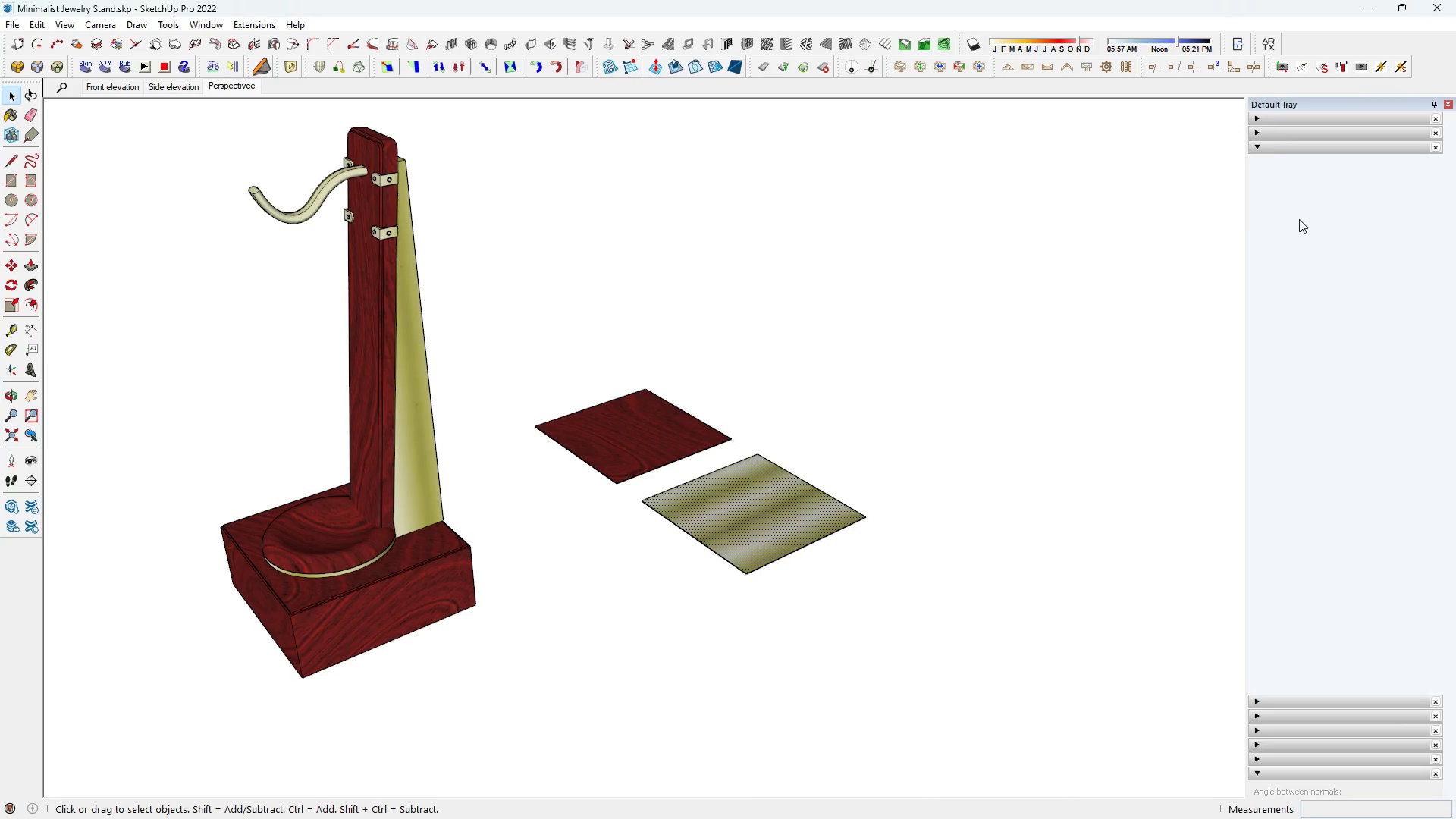 
triple_click([1299, 219])
 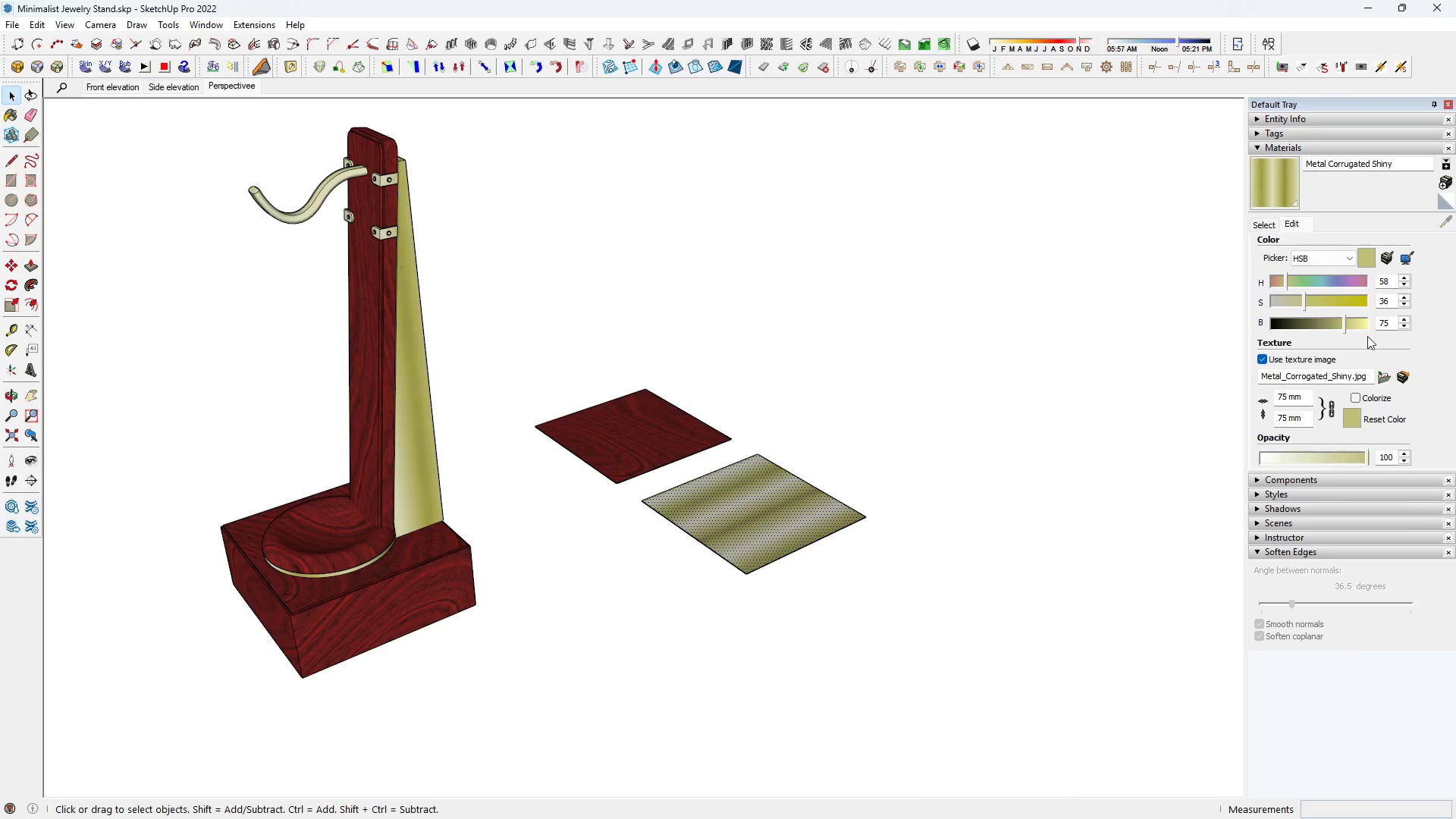 
left_click([1376, 378])
 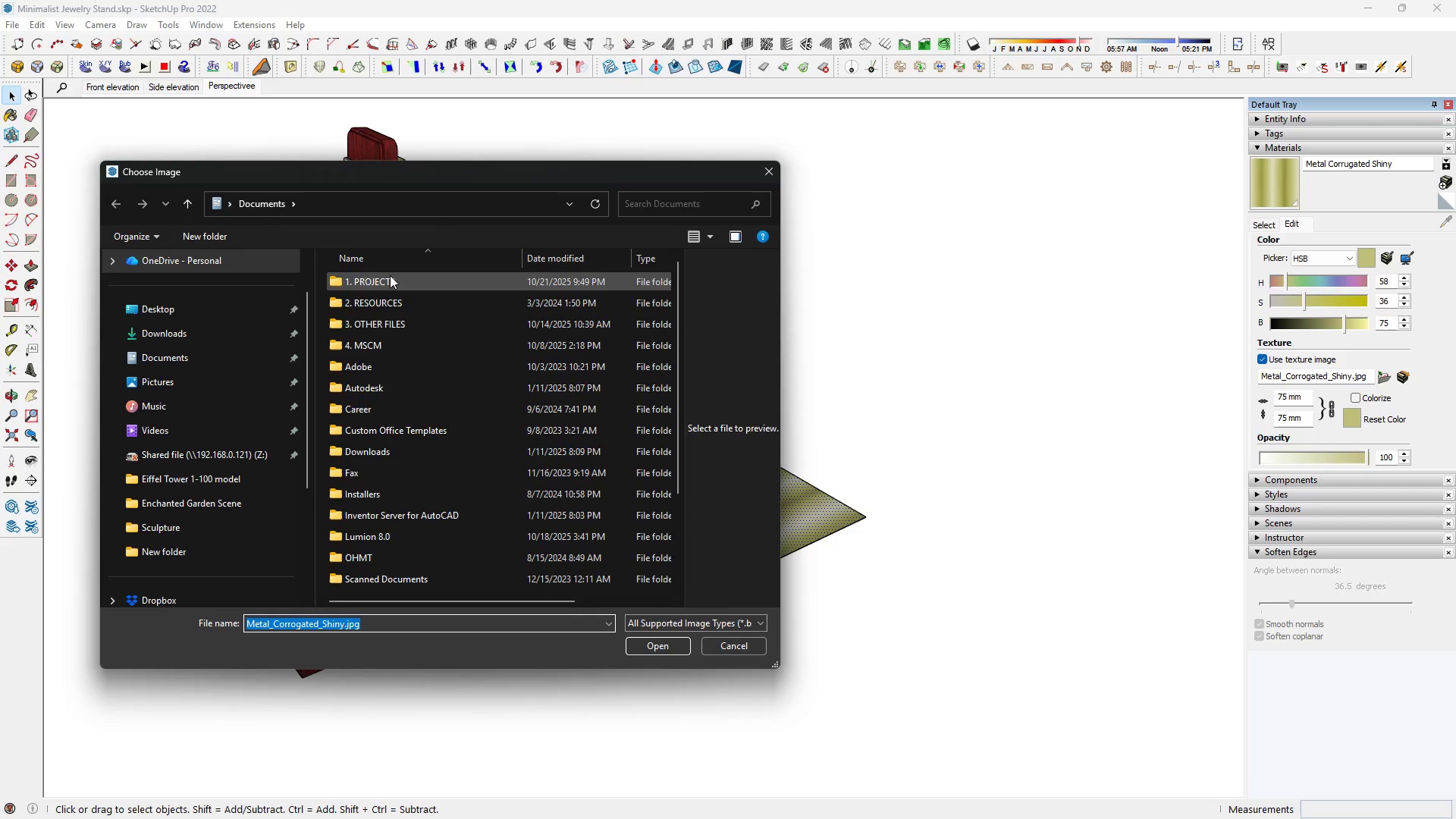 
left_click([191, 328])
 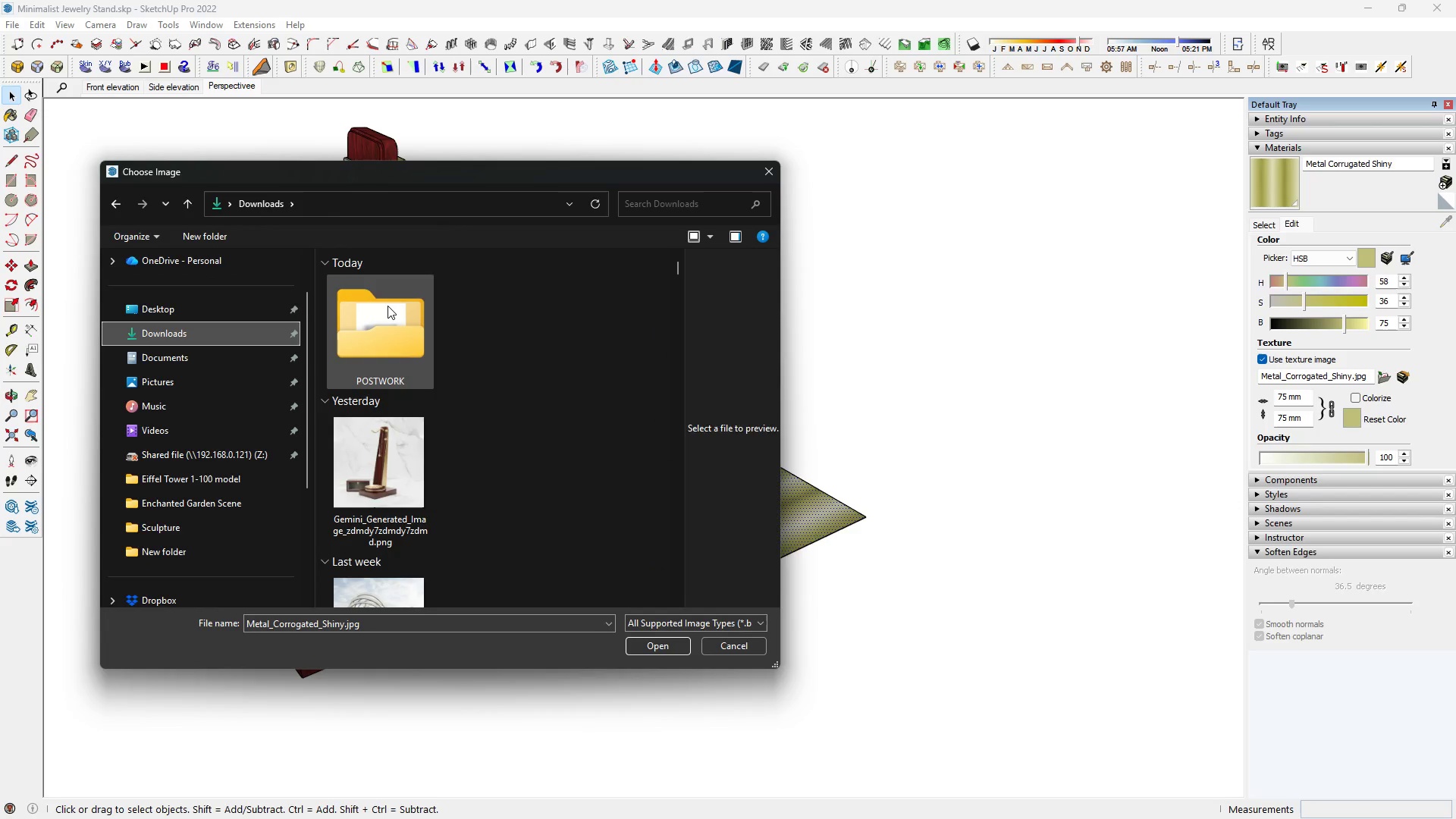 
double_click([388, 306])
 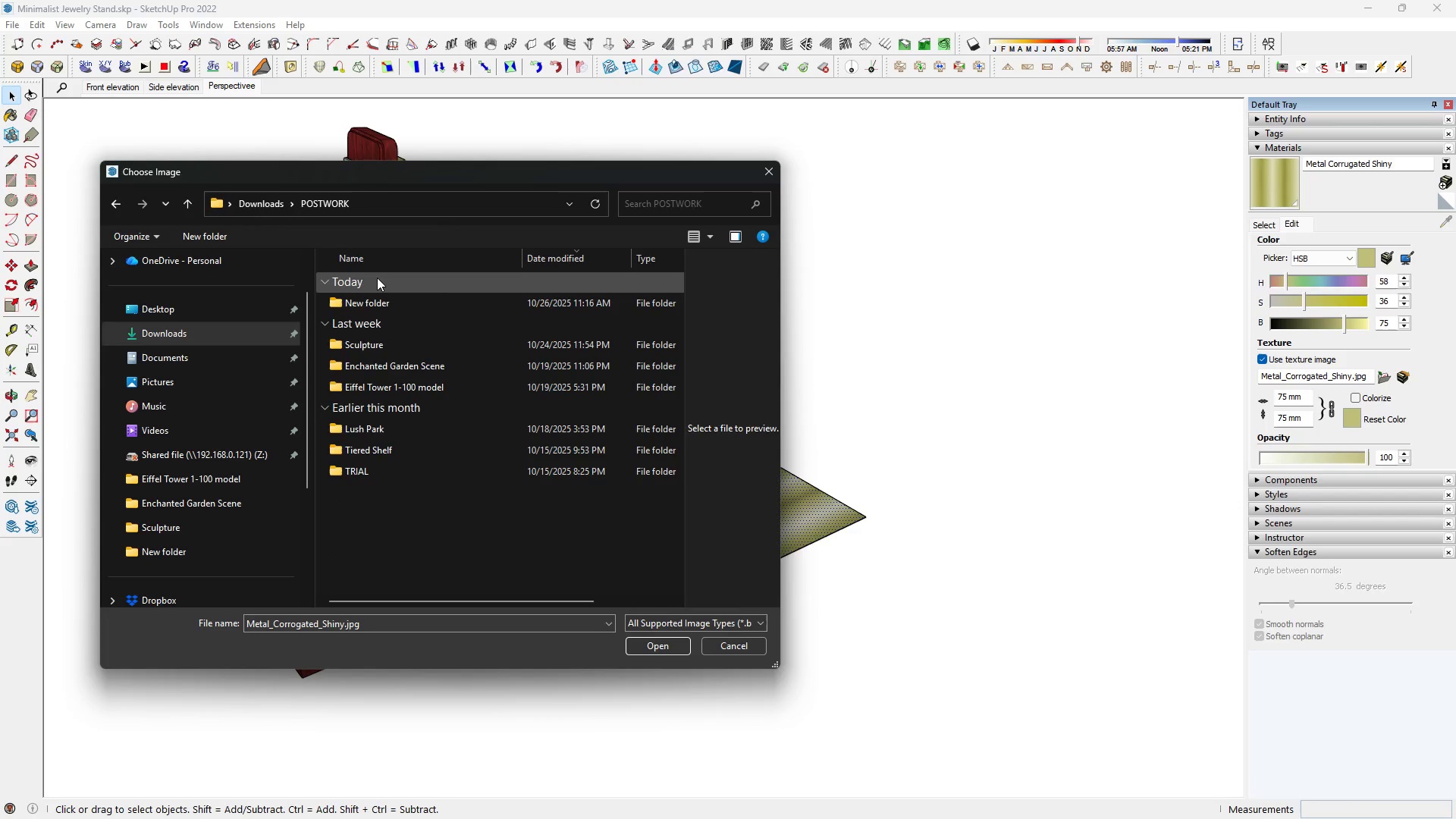 
triple_click([377, 278])
 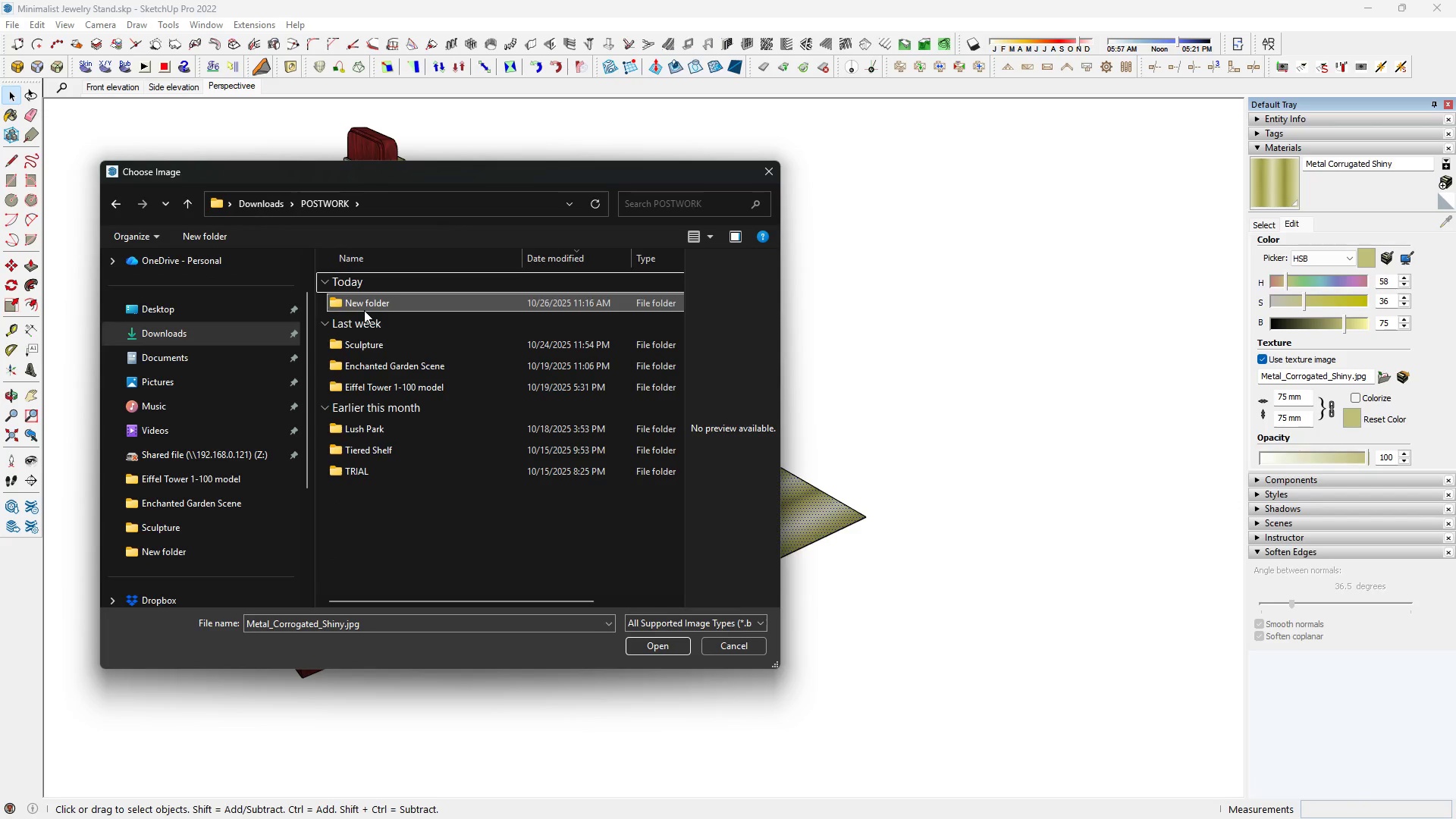 
double_click([364, 310])
 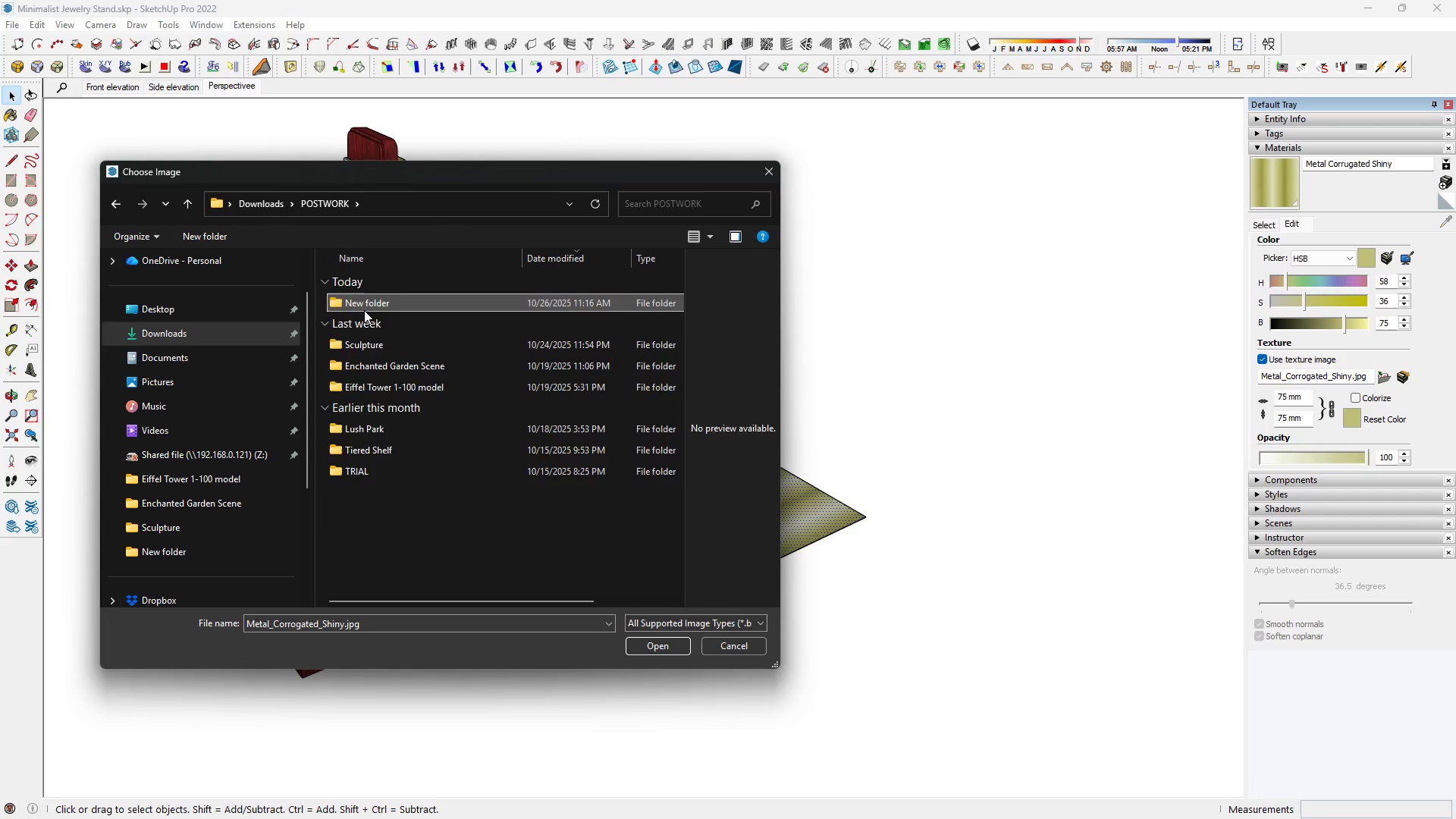 
triple_click([364, 310])
 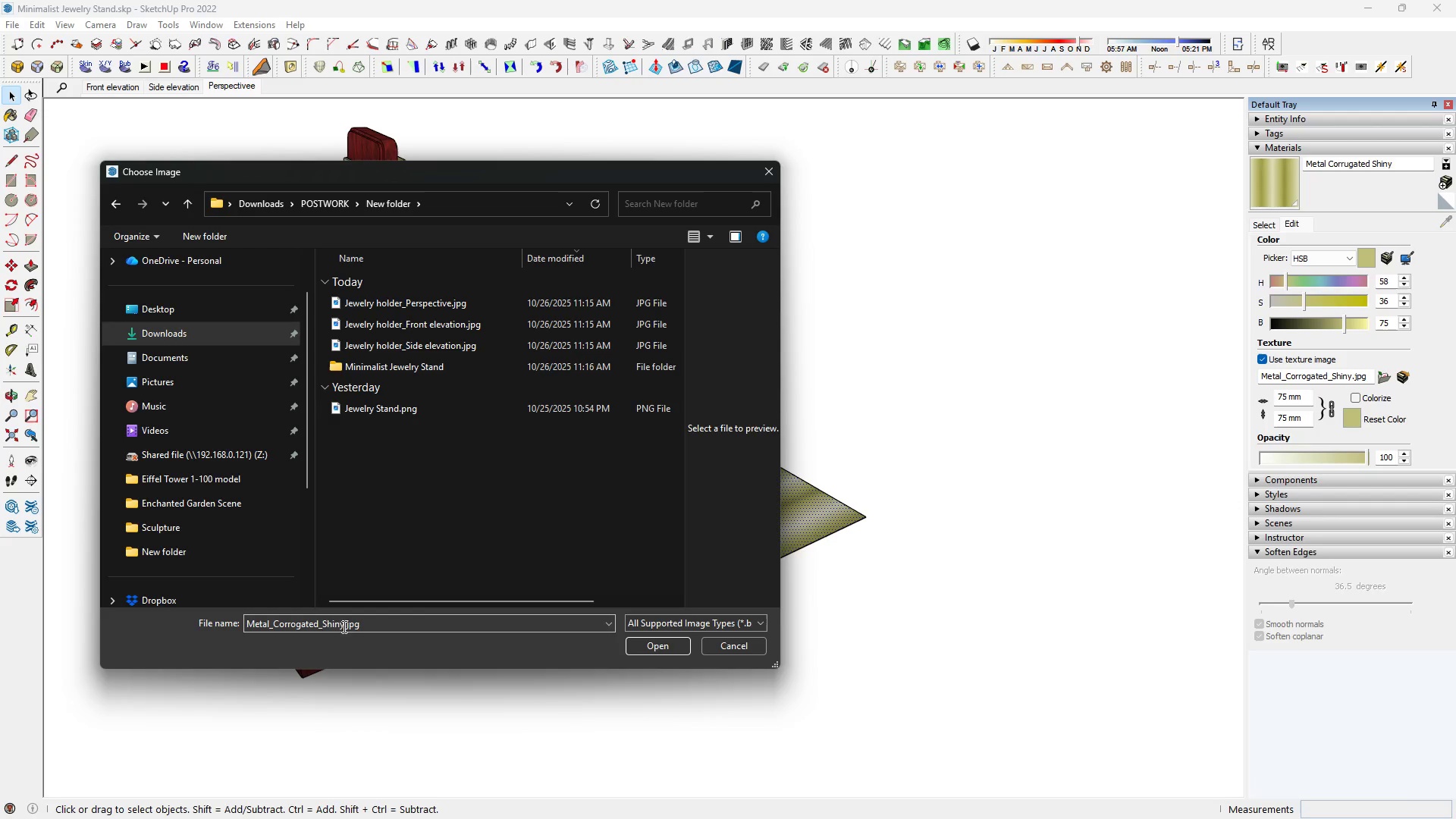 
left_click_drag(start_coordinate=[318, 619], to_coordinate=[290, 622])
 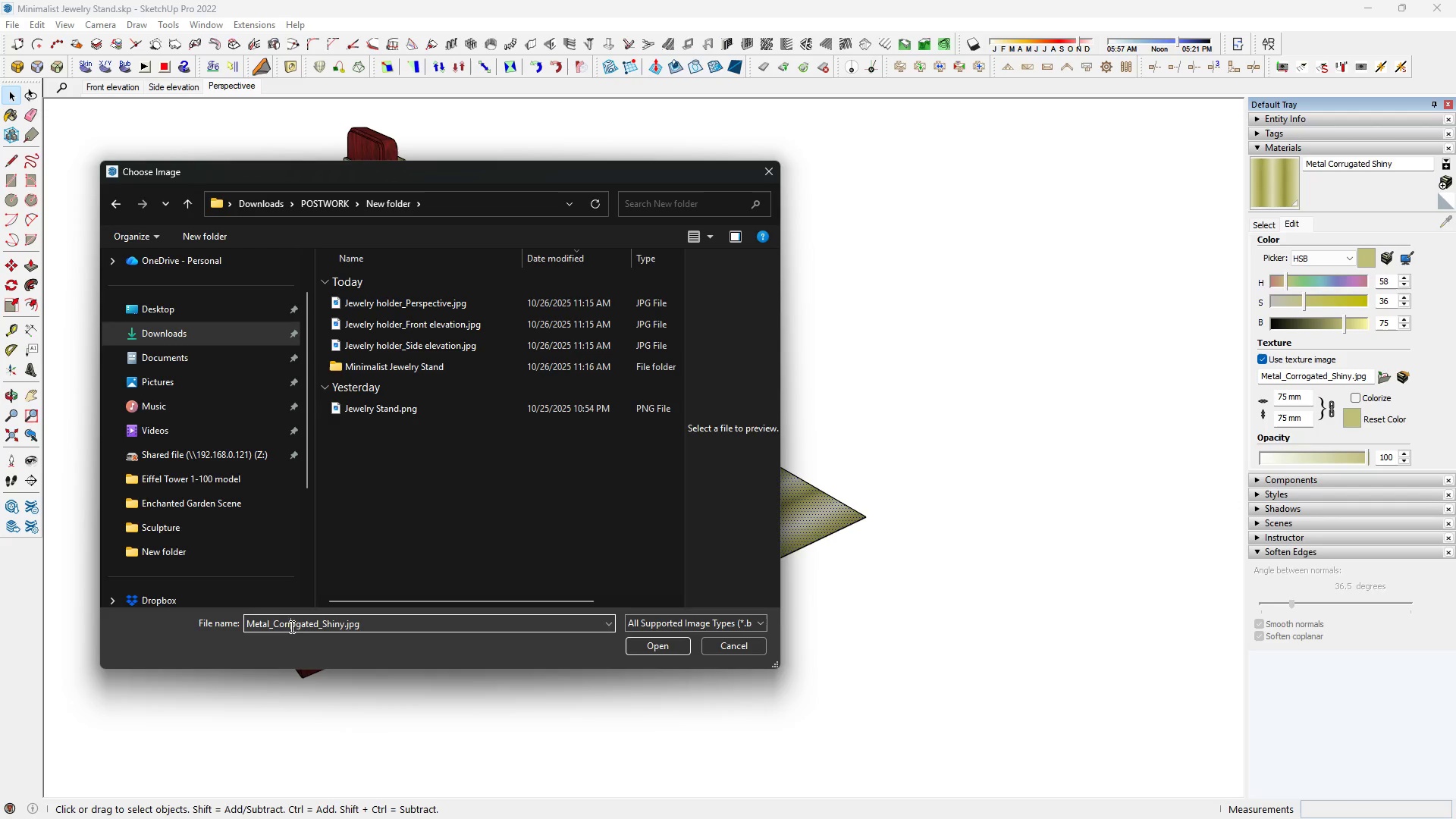 
left_click([290, 626])
 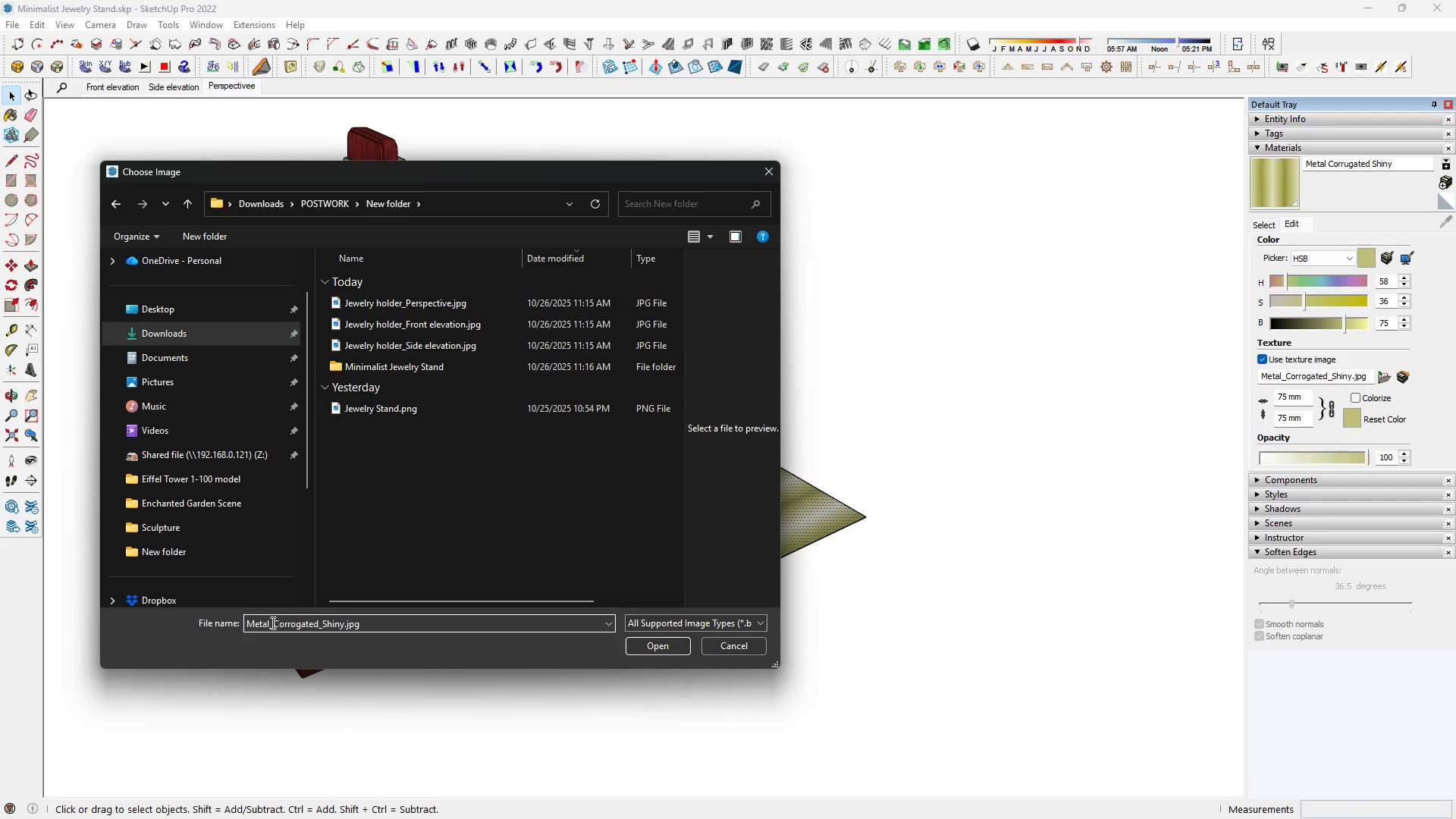 
left_click_drag(start_coordinate=[271, 623], to_coordinate=[319, 623])
 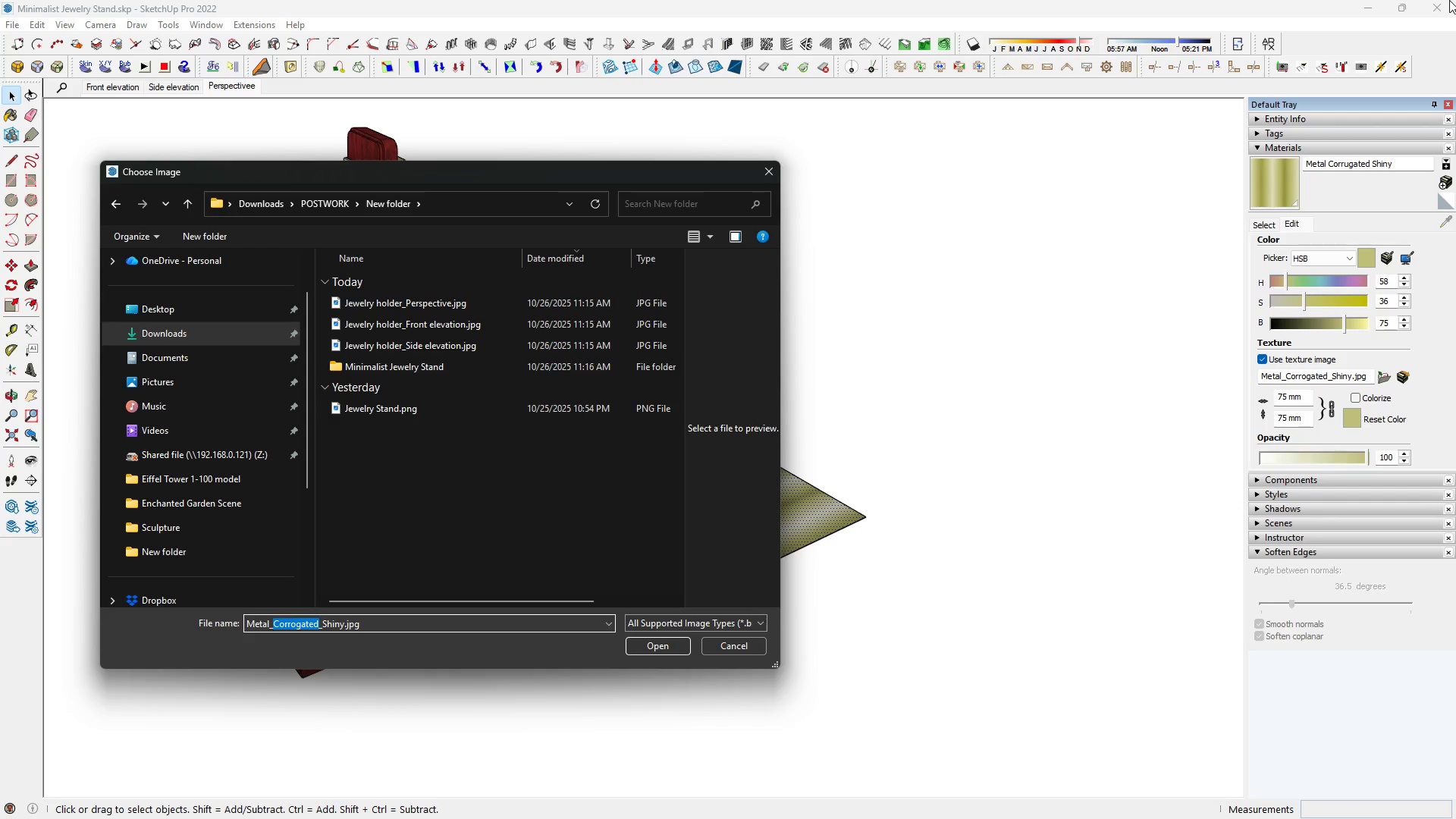 
type(Gold)
 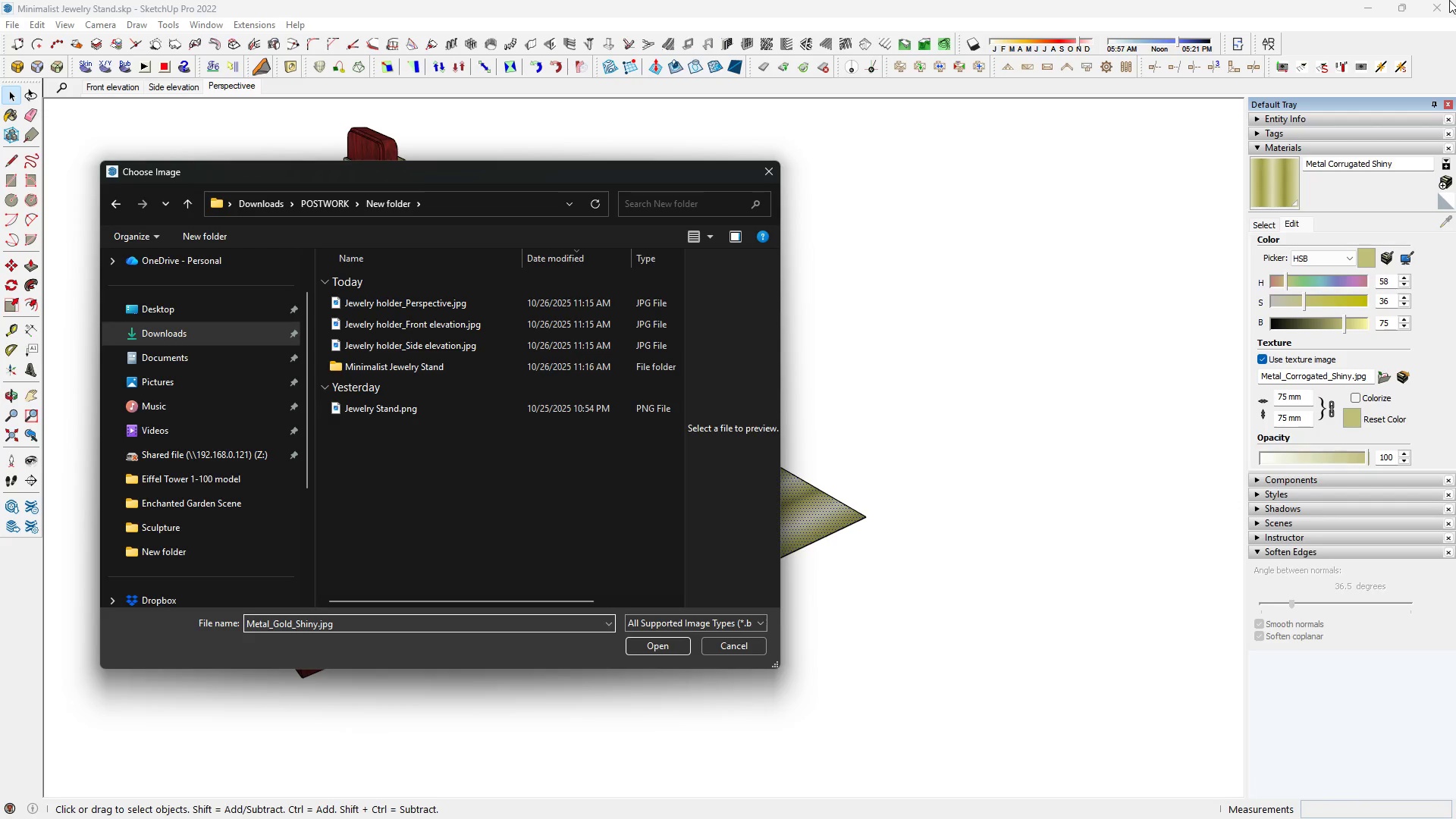 
key(Enter)
 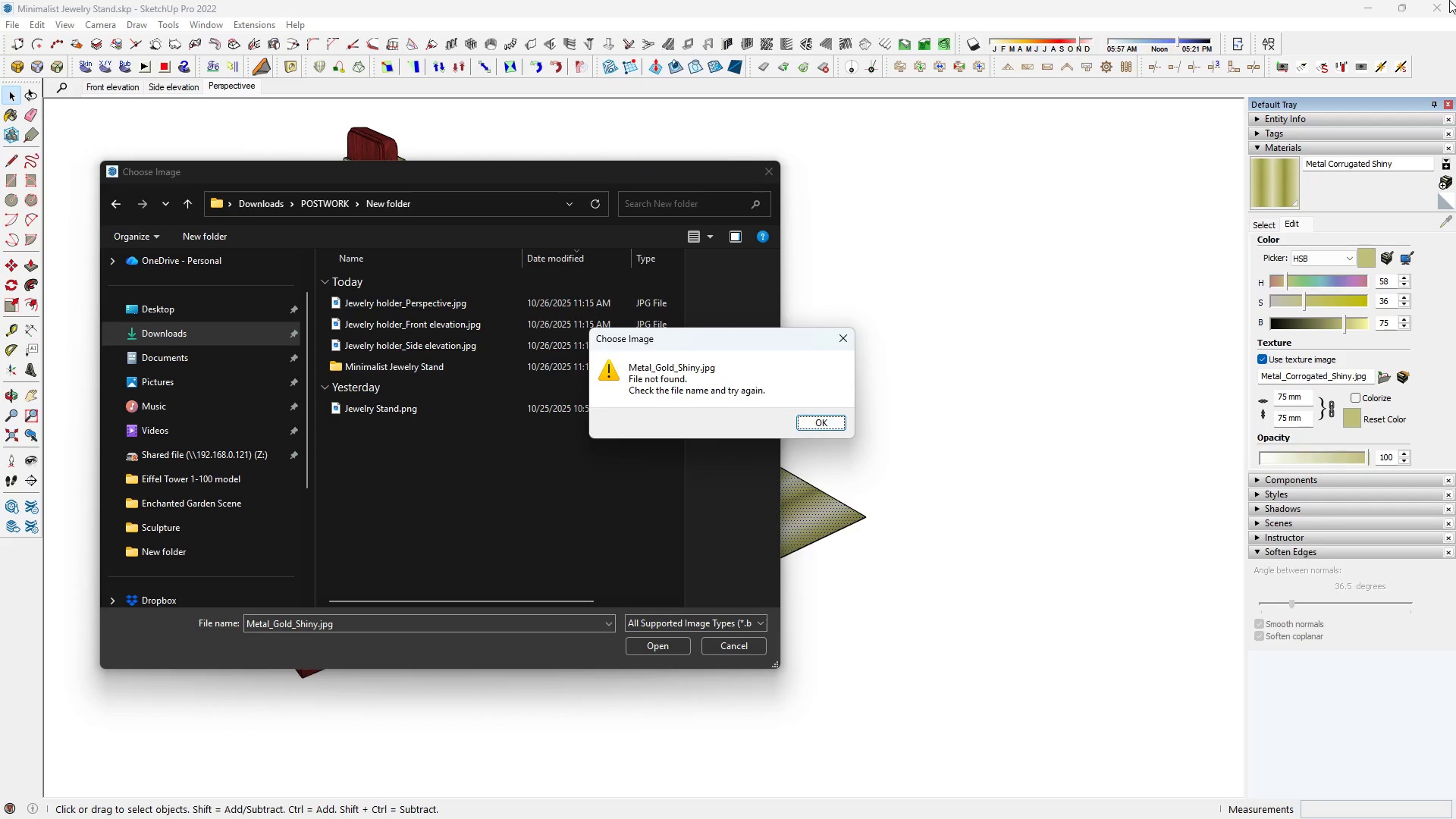 
key(Enter)
 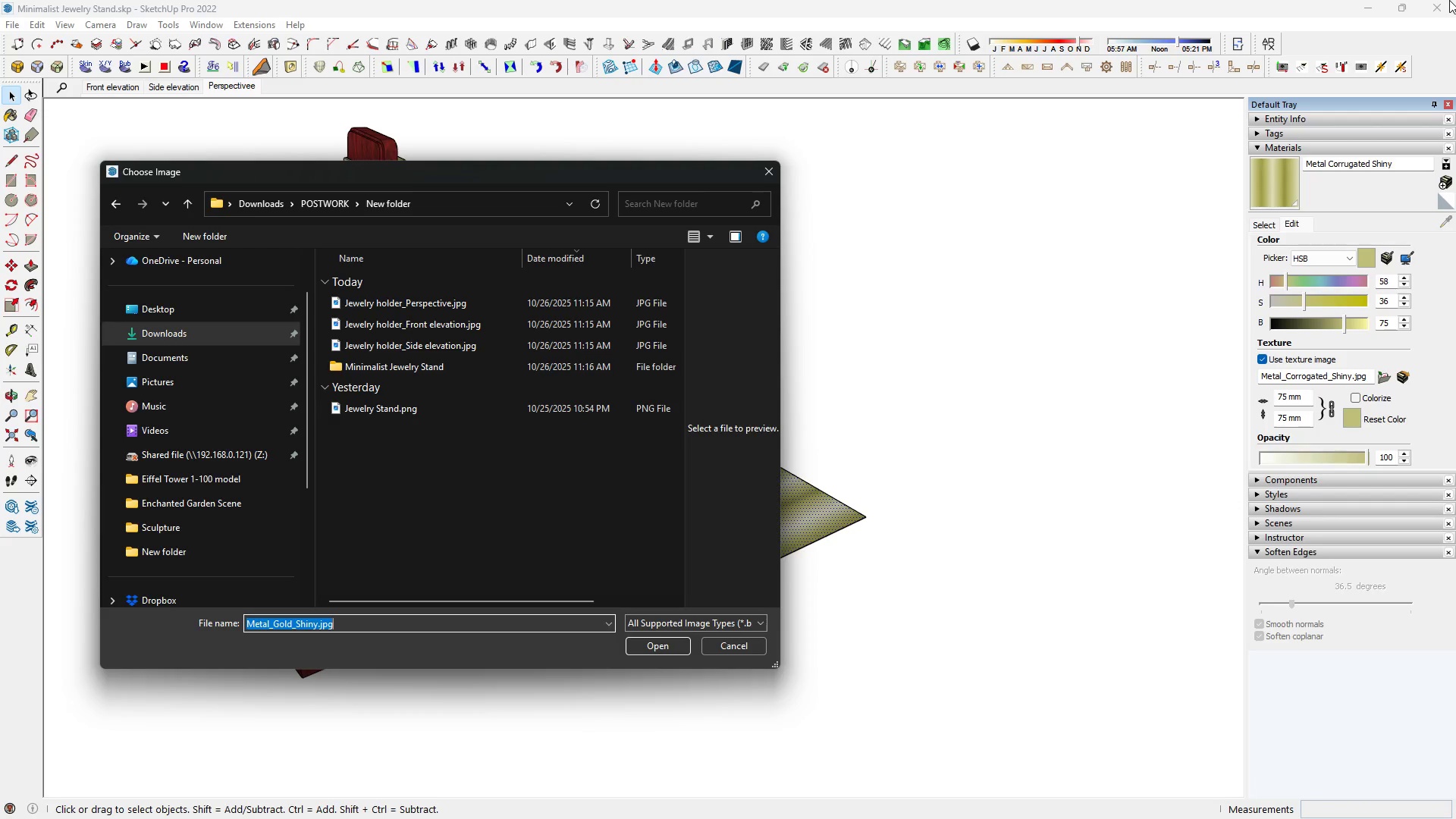 
key(Escape)
 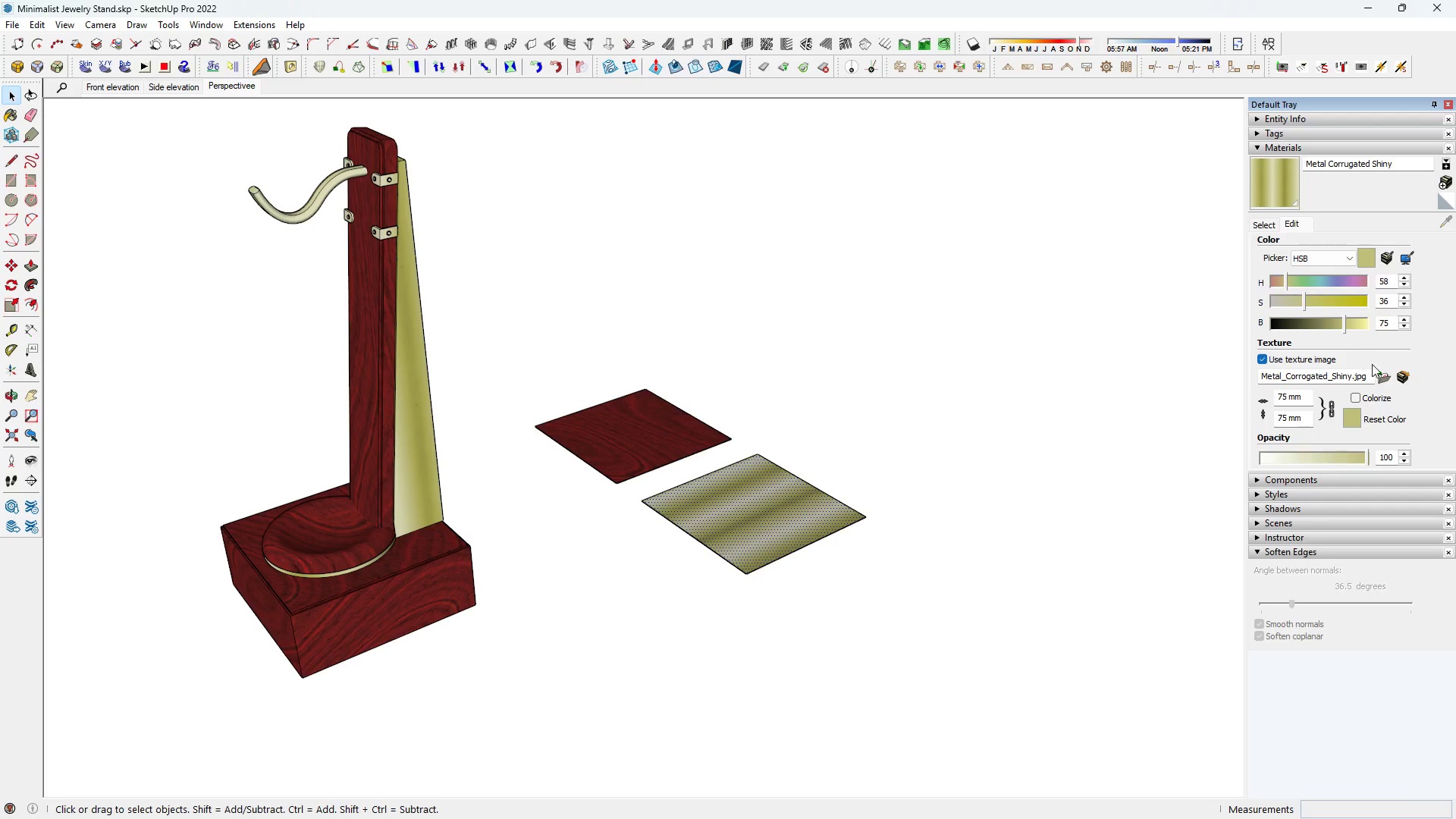 
left_click([1404, 377])
 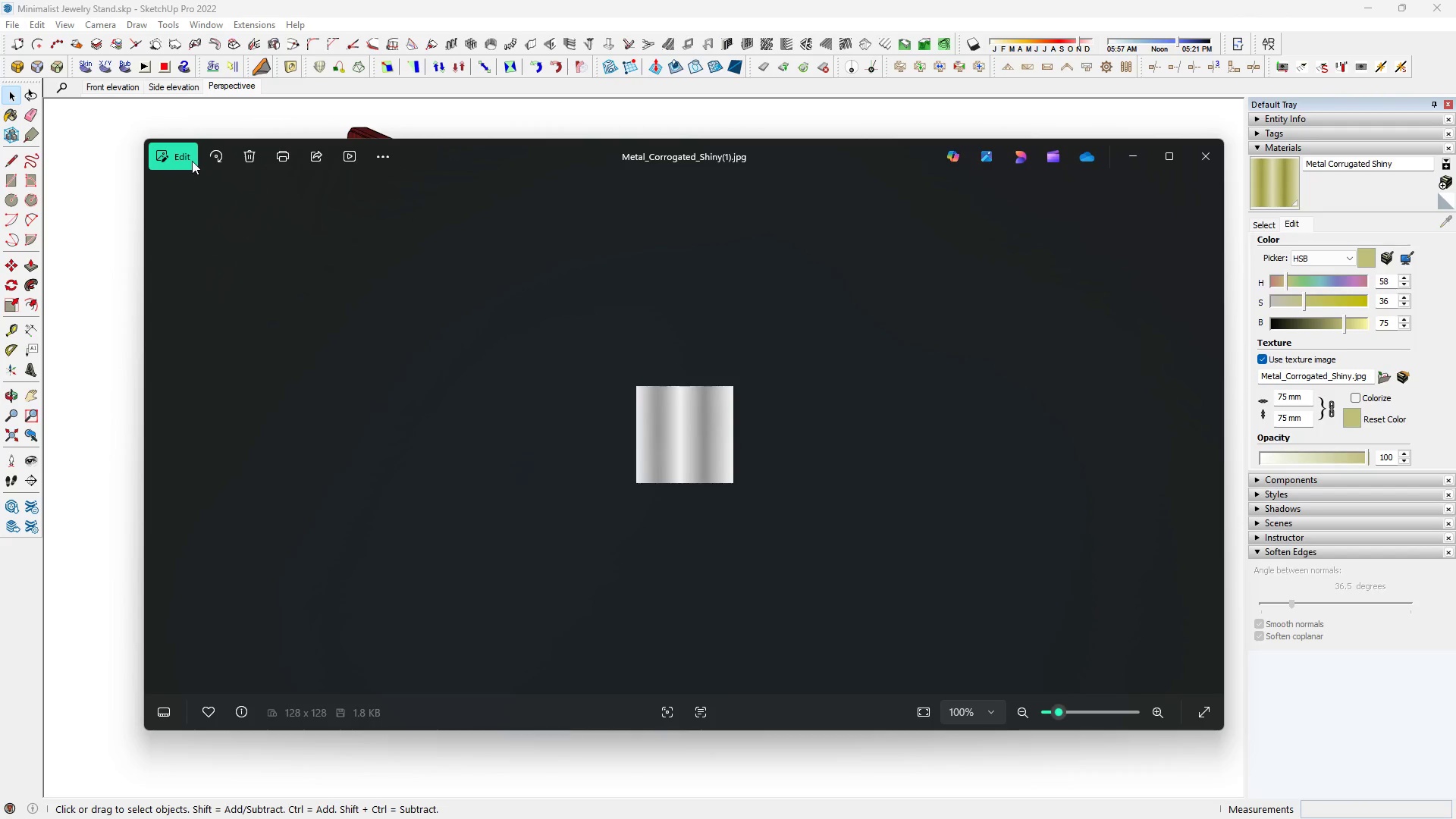 
left_click([192, 161])
 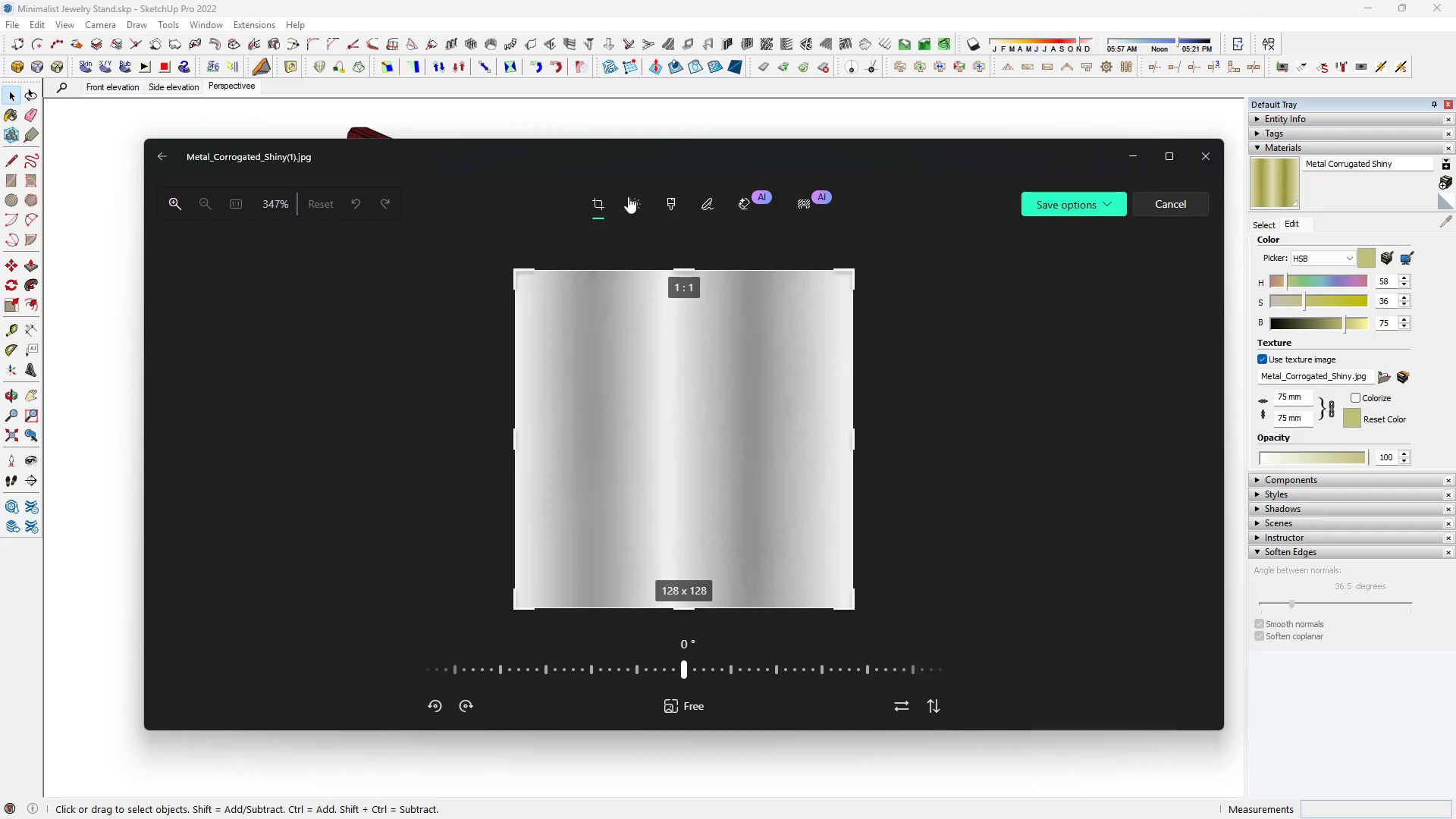 
wait(6.13)
 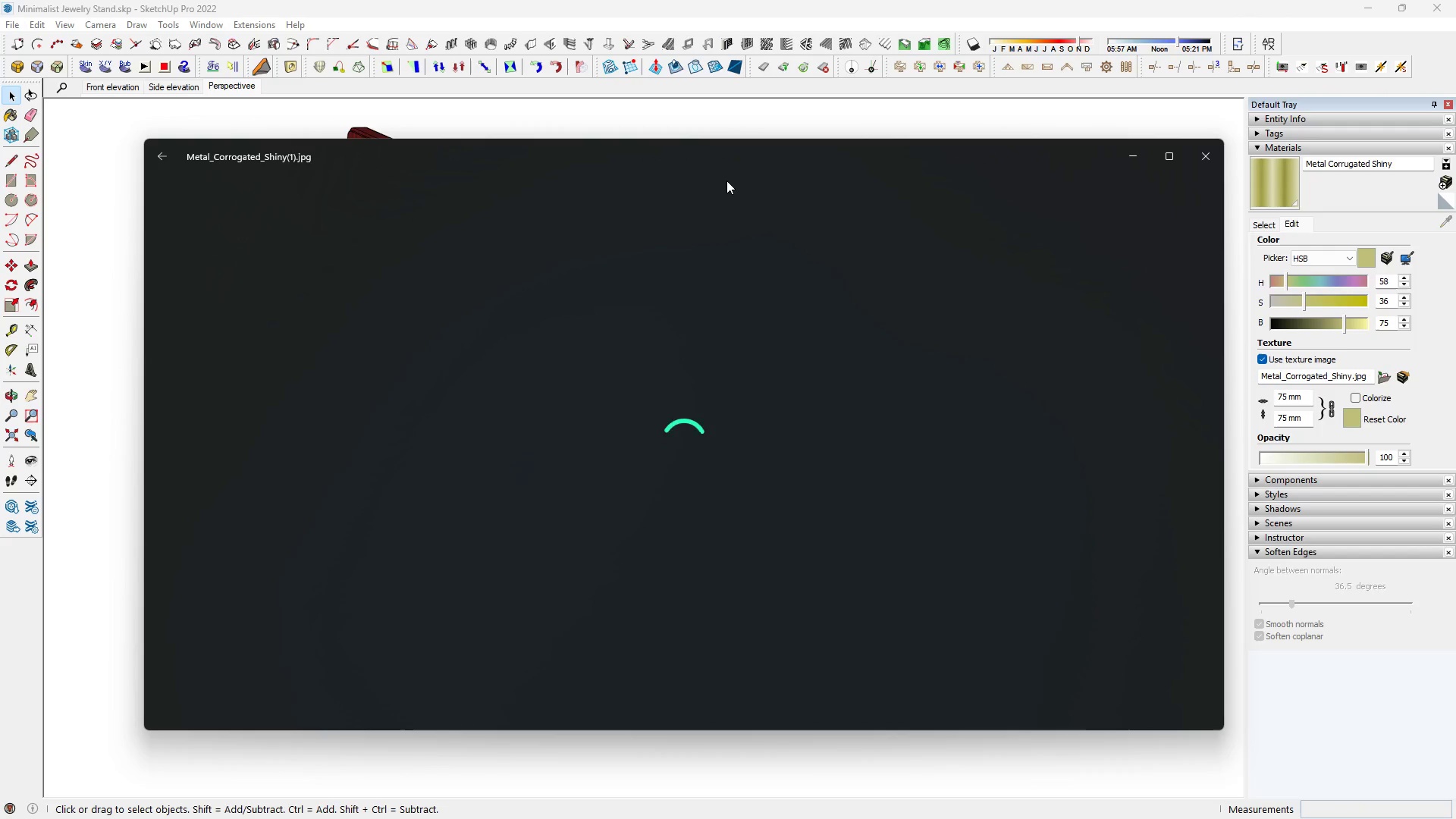 
left_click([1208, 161])
 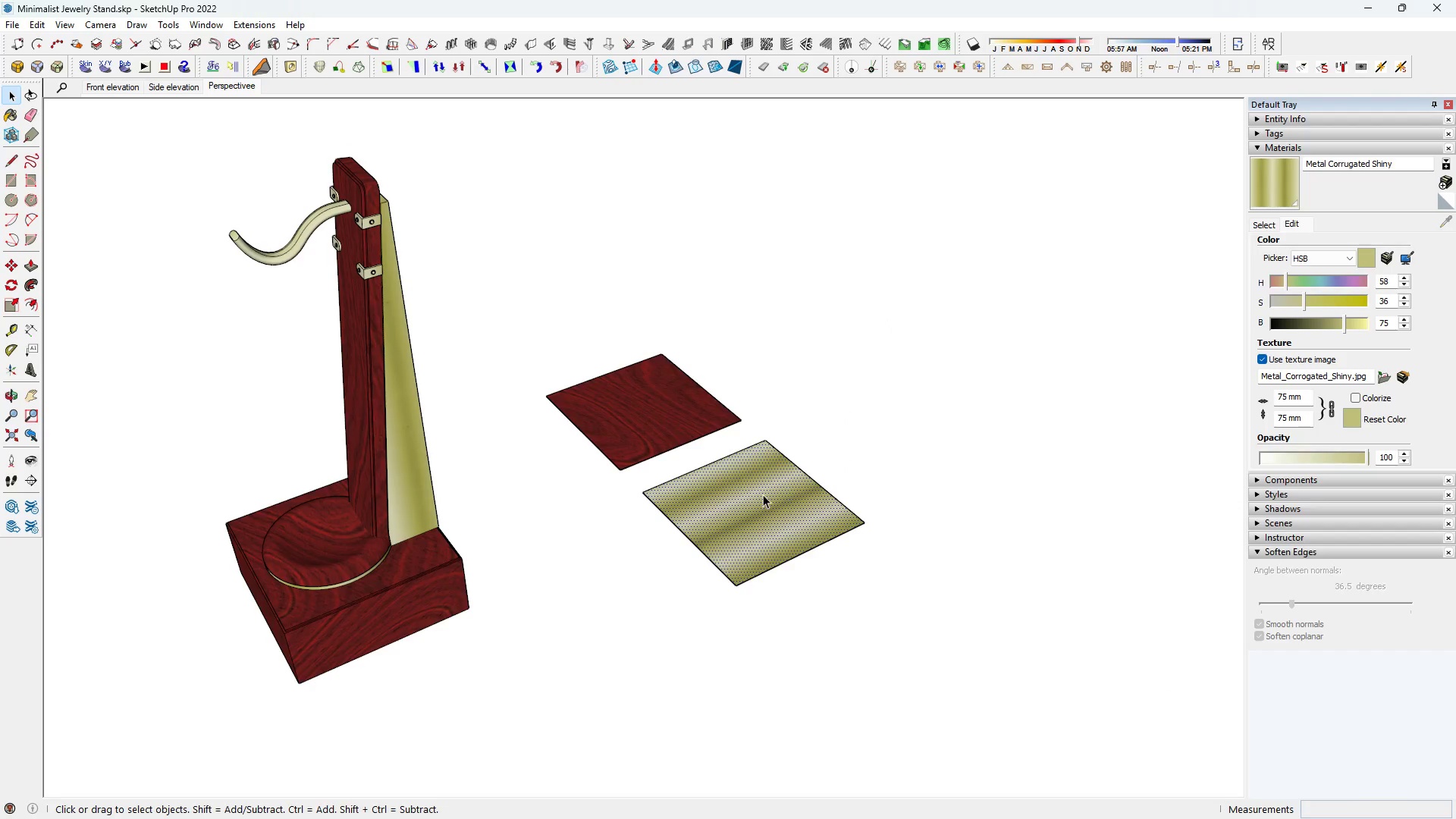 
double_click([655, 431])
 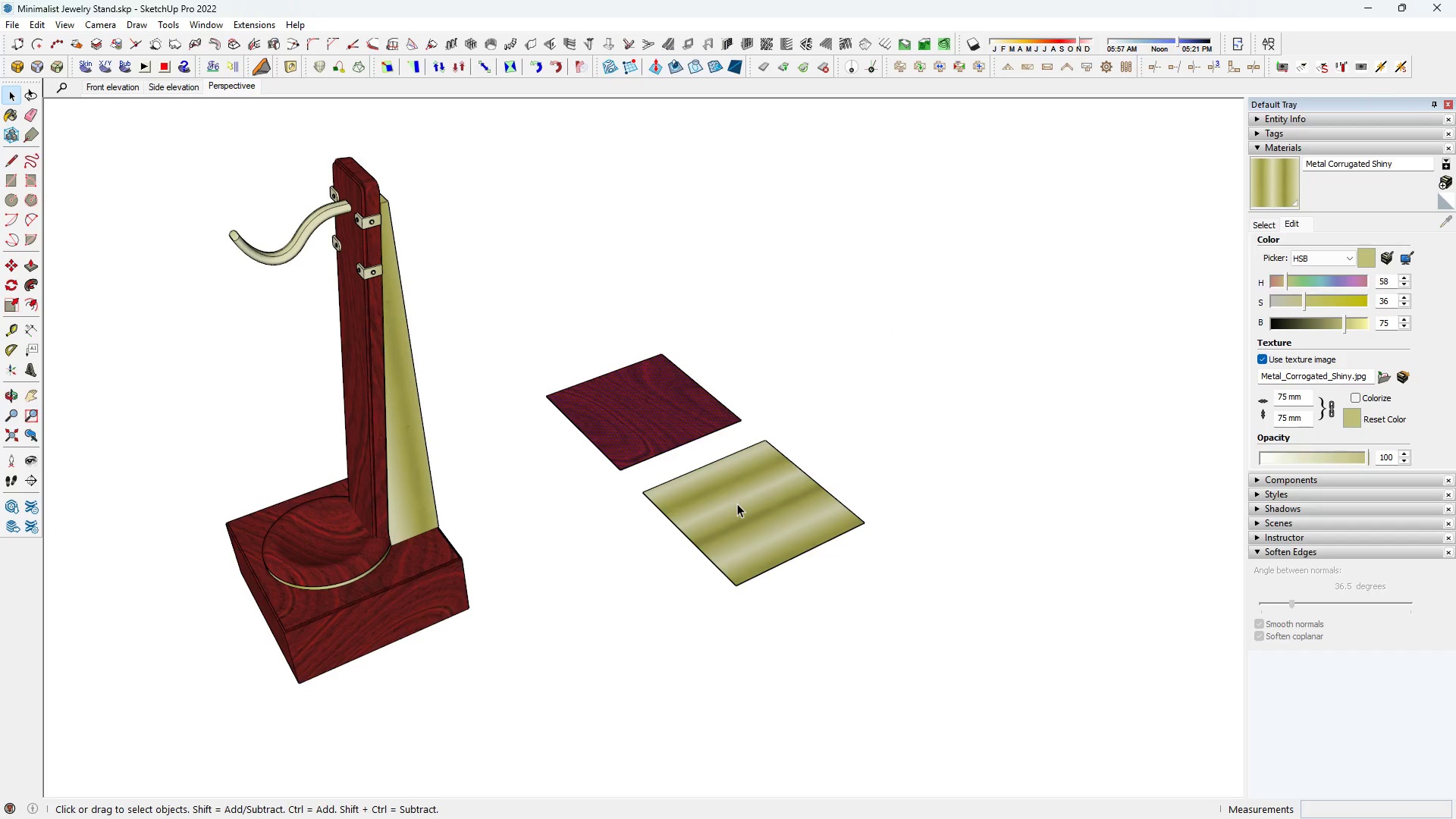 
triple_click([737, 504])
 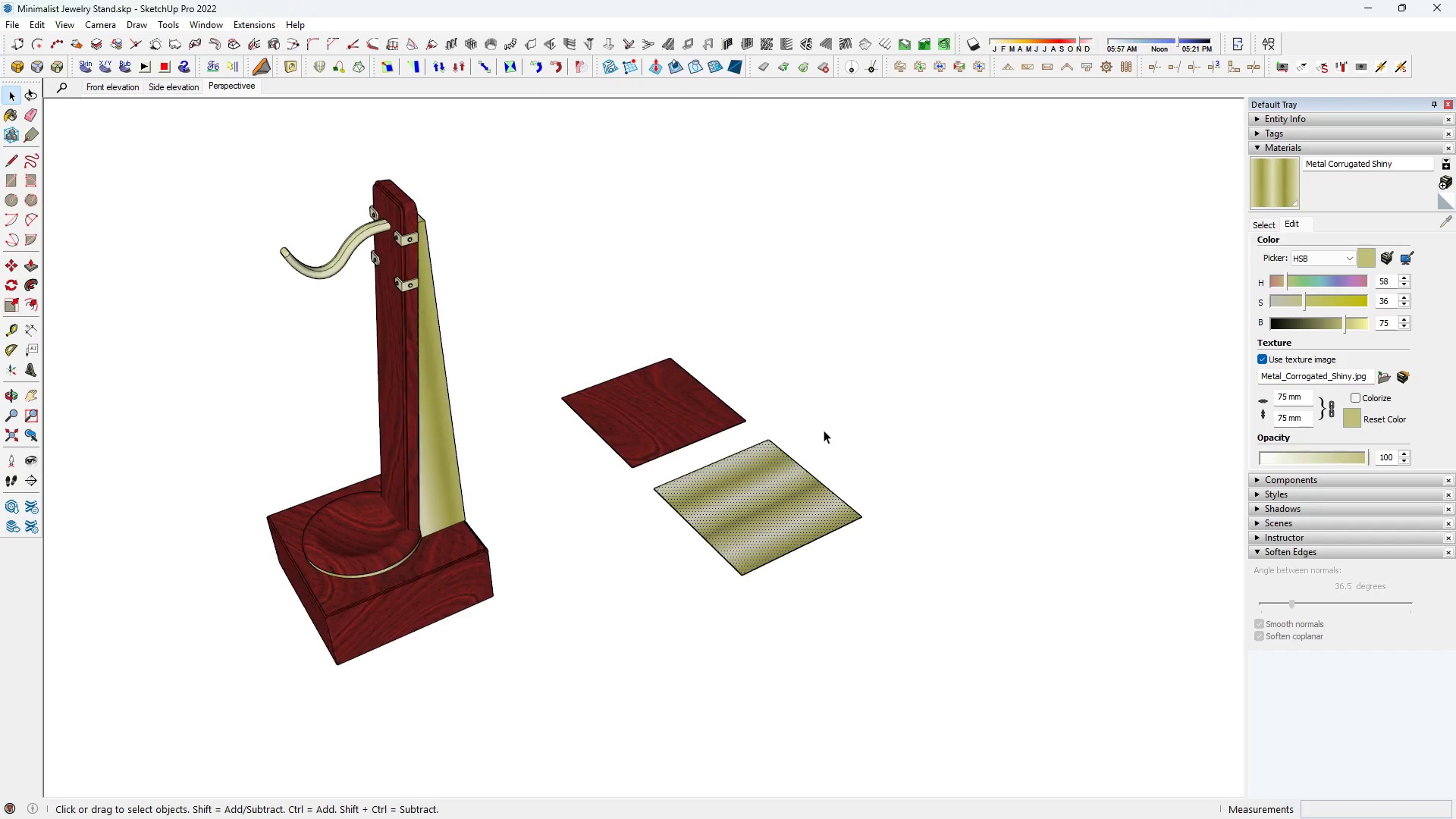 
scroll: coordinate [825, 430], scroll_direction: down, amount: 3.0
 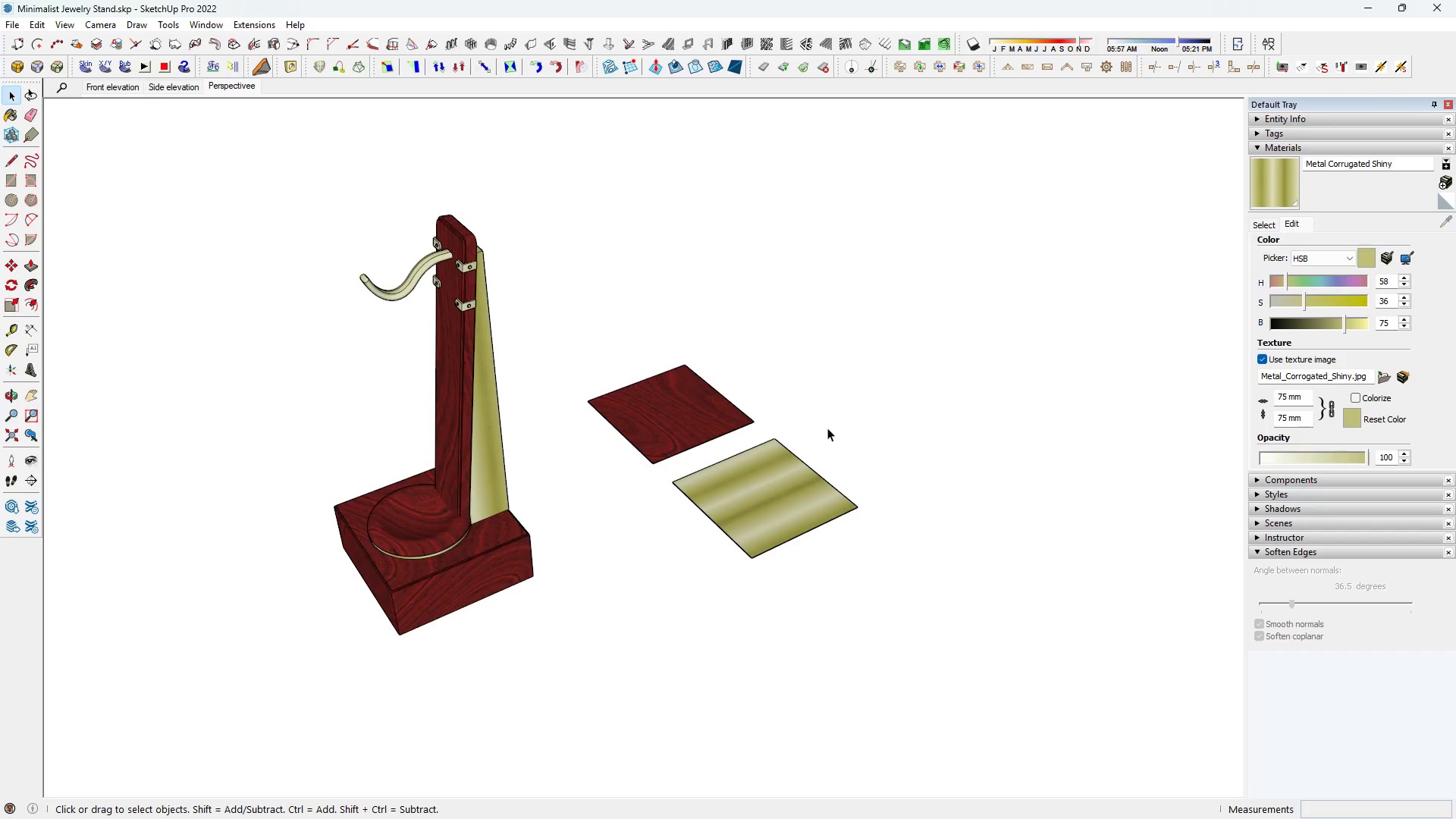 
double_click([827, 428])
 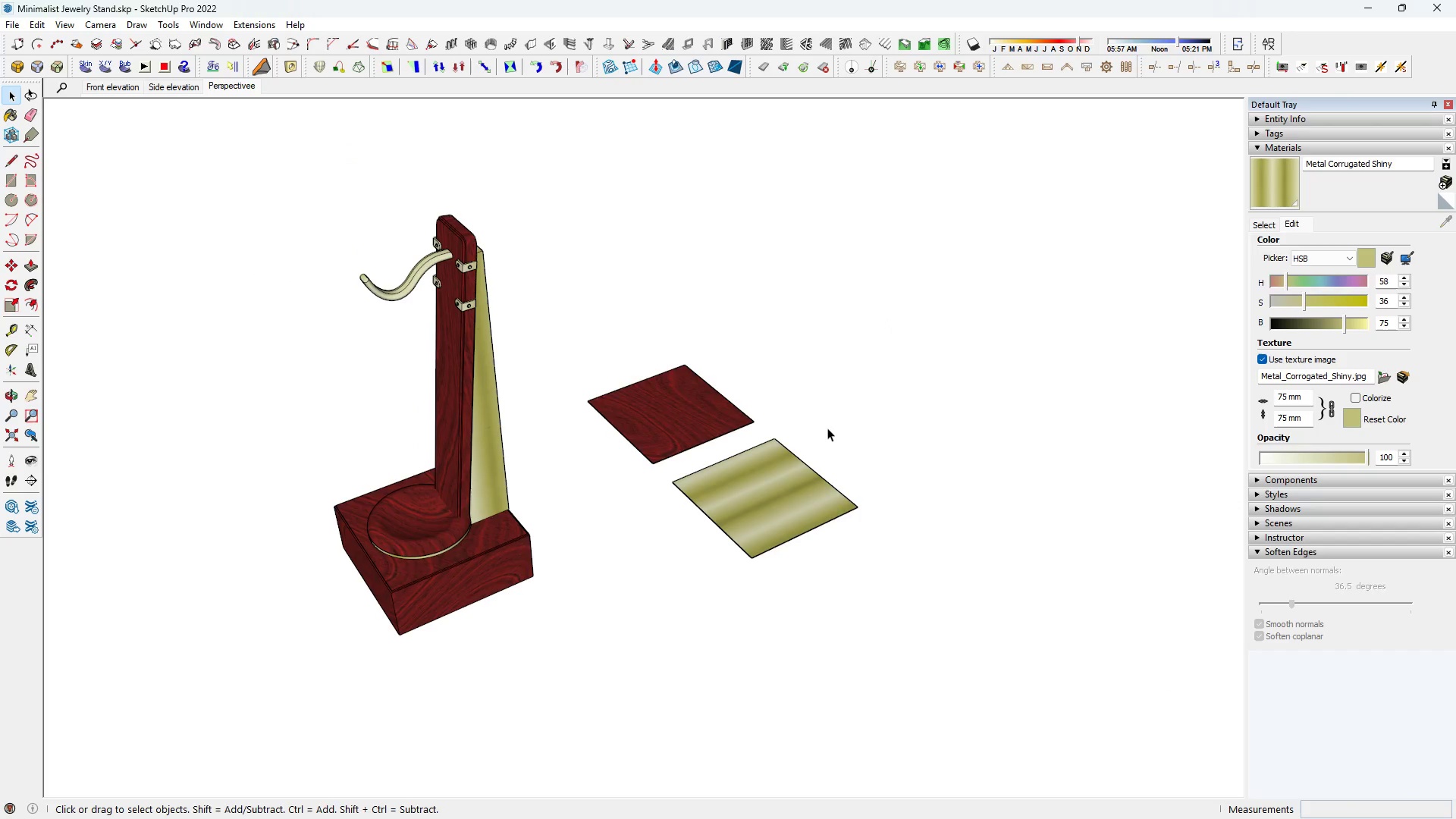 
triple_click([827, 428])
 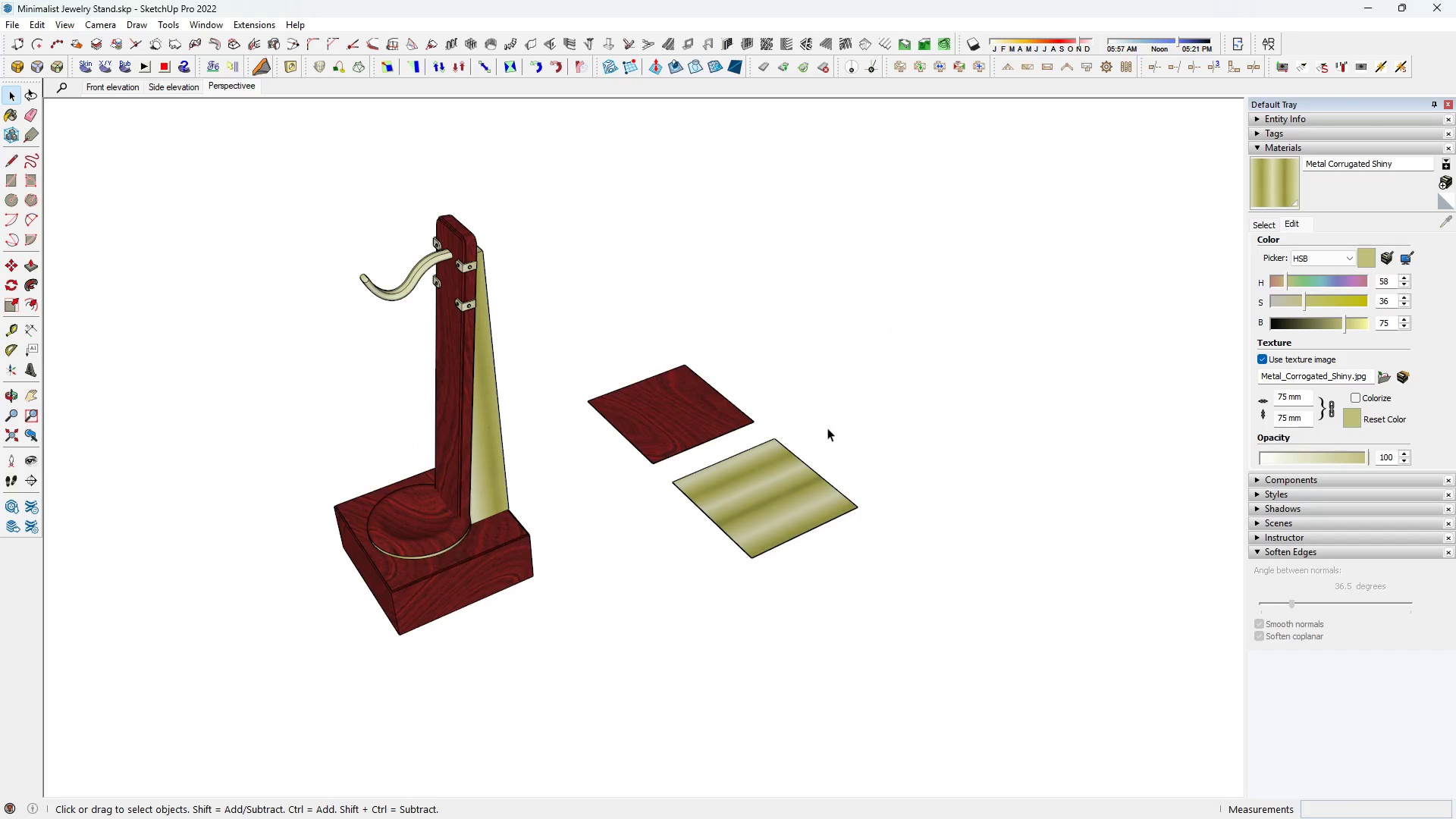 
triple_click([827, 428])
 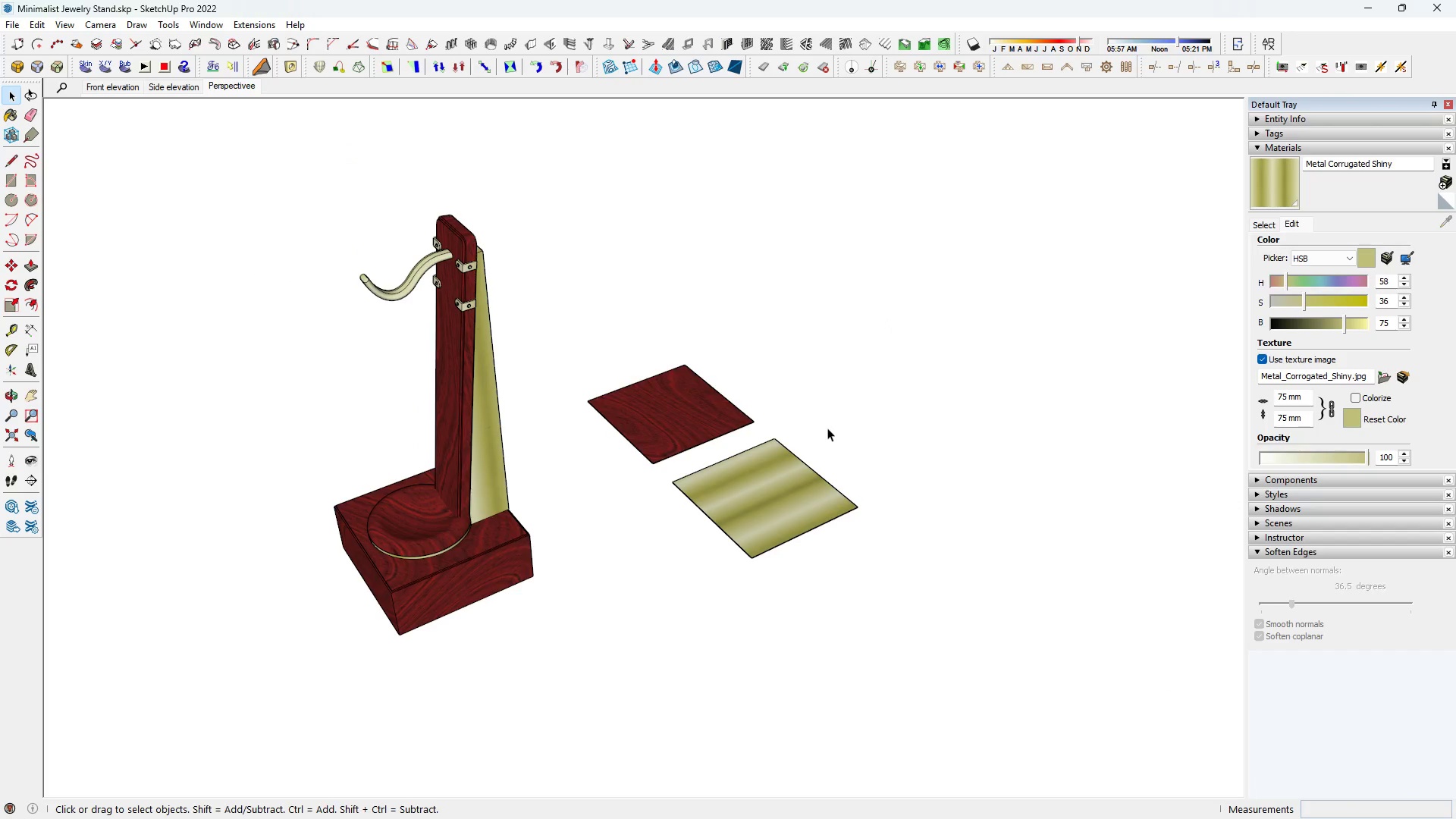 
triple_click([827, 428])
 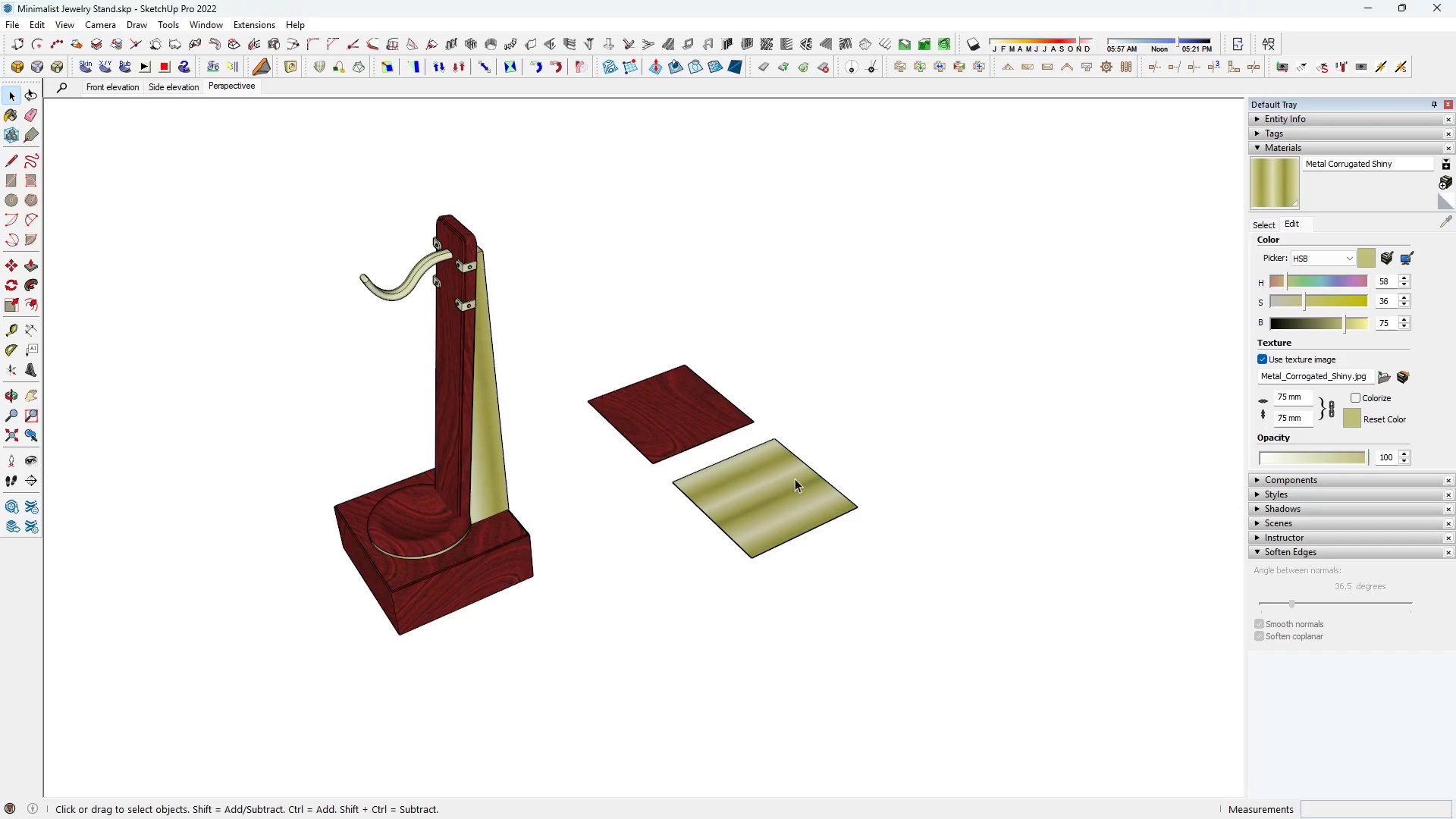 
key(Space)
 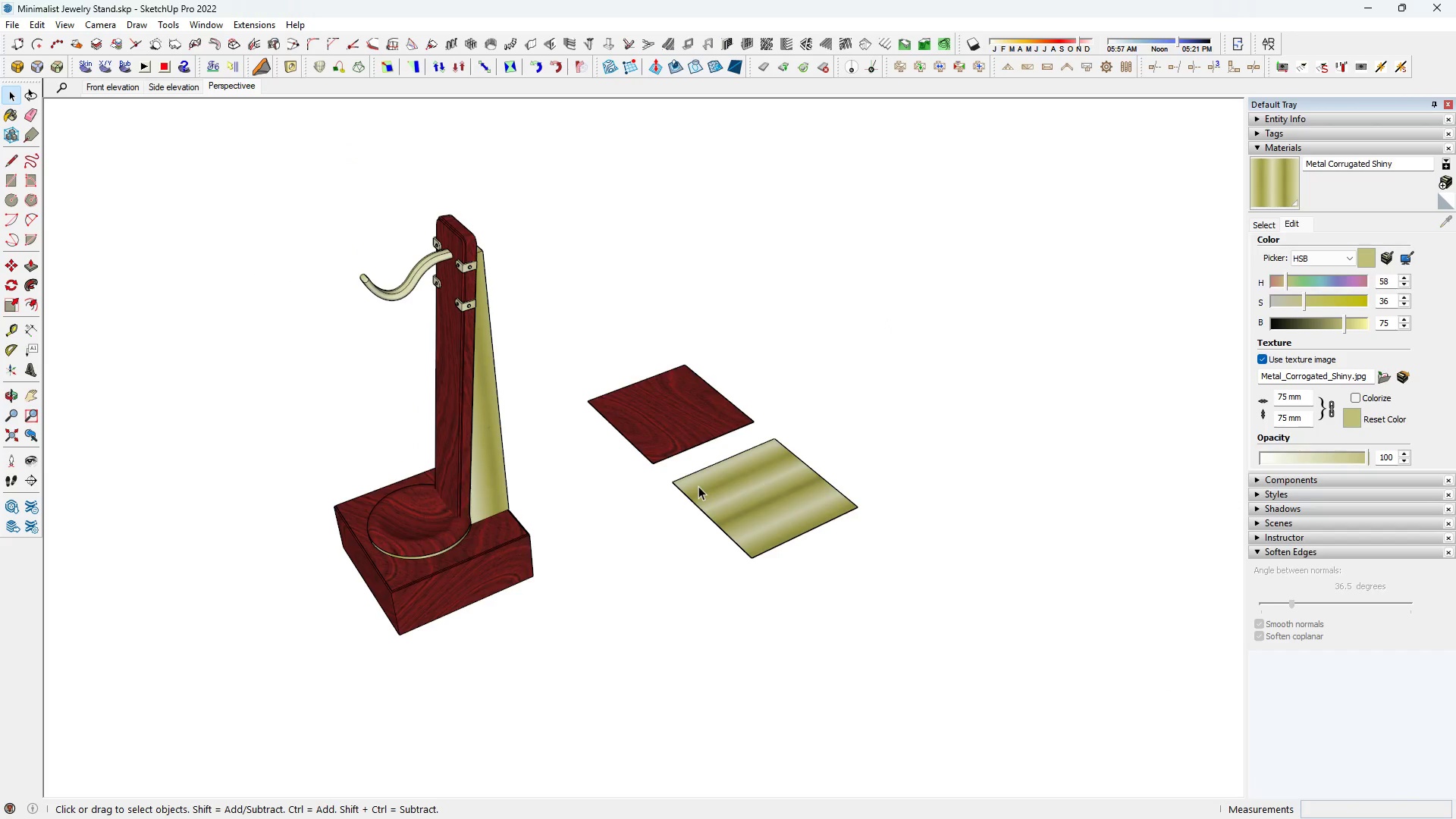 
key(H)
 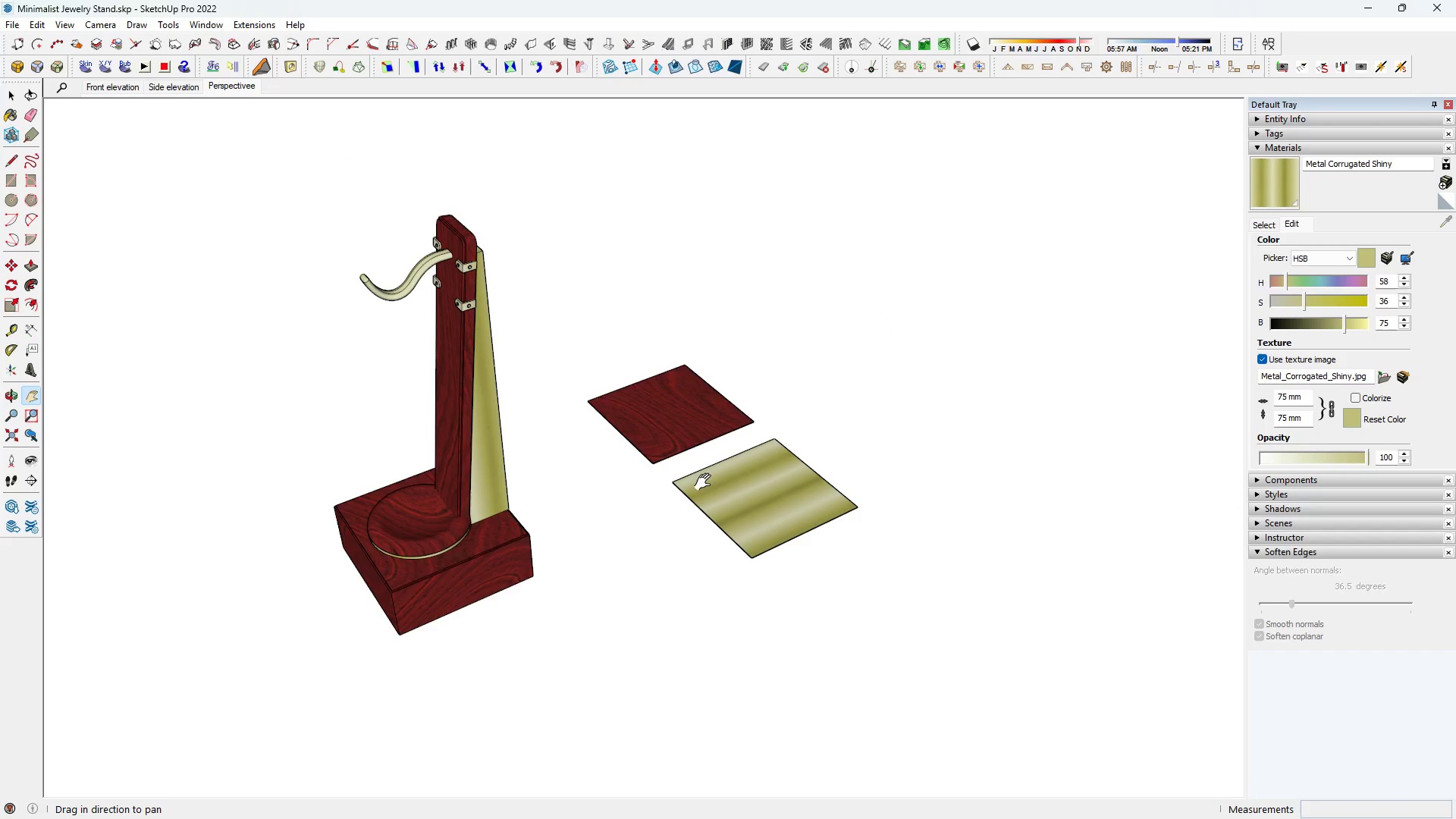 
left_click_drag(start_coordinate=[710, 482], to_coordinate=[727, 482])
 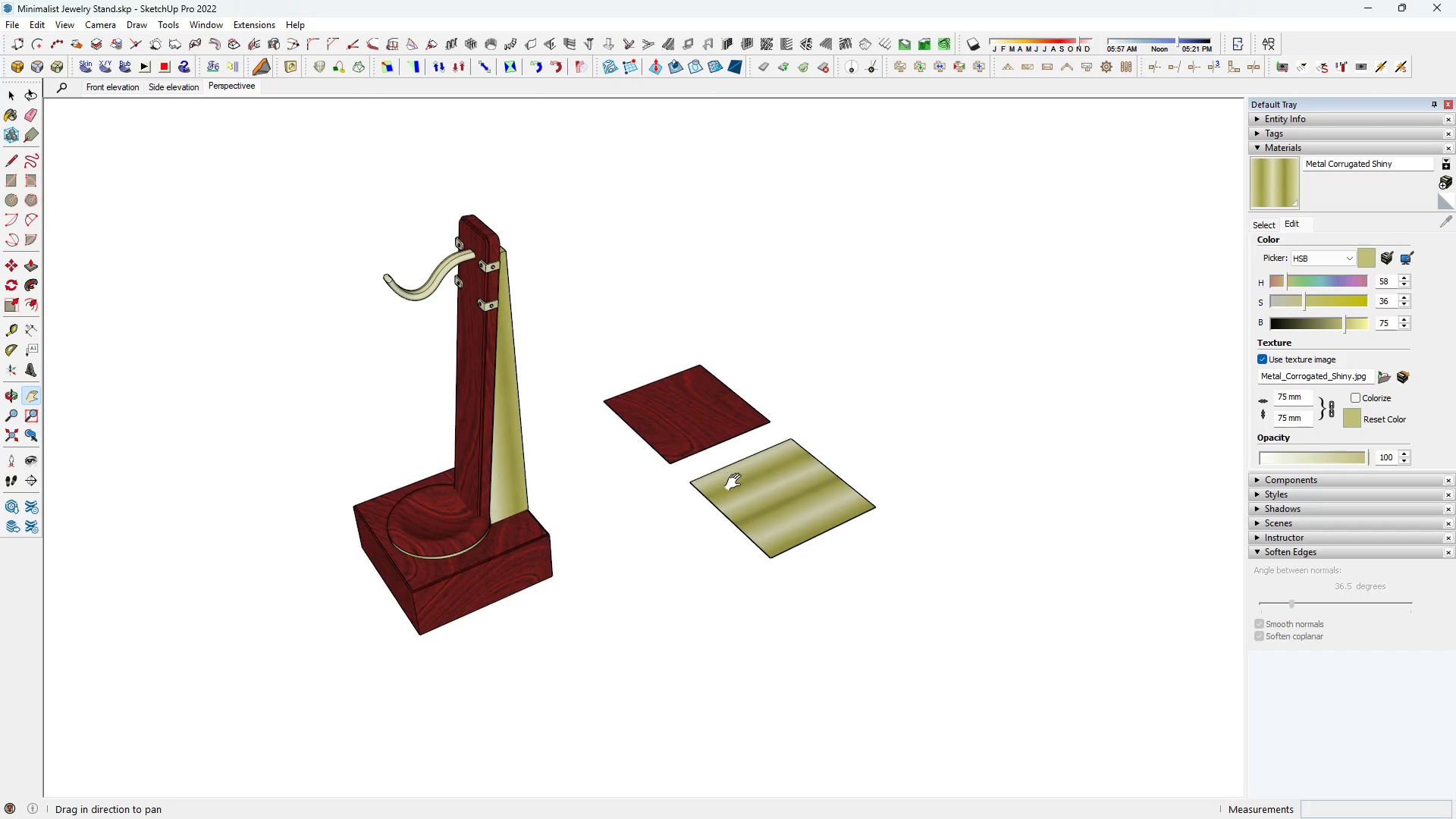 
key(Space)
 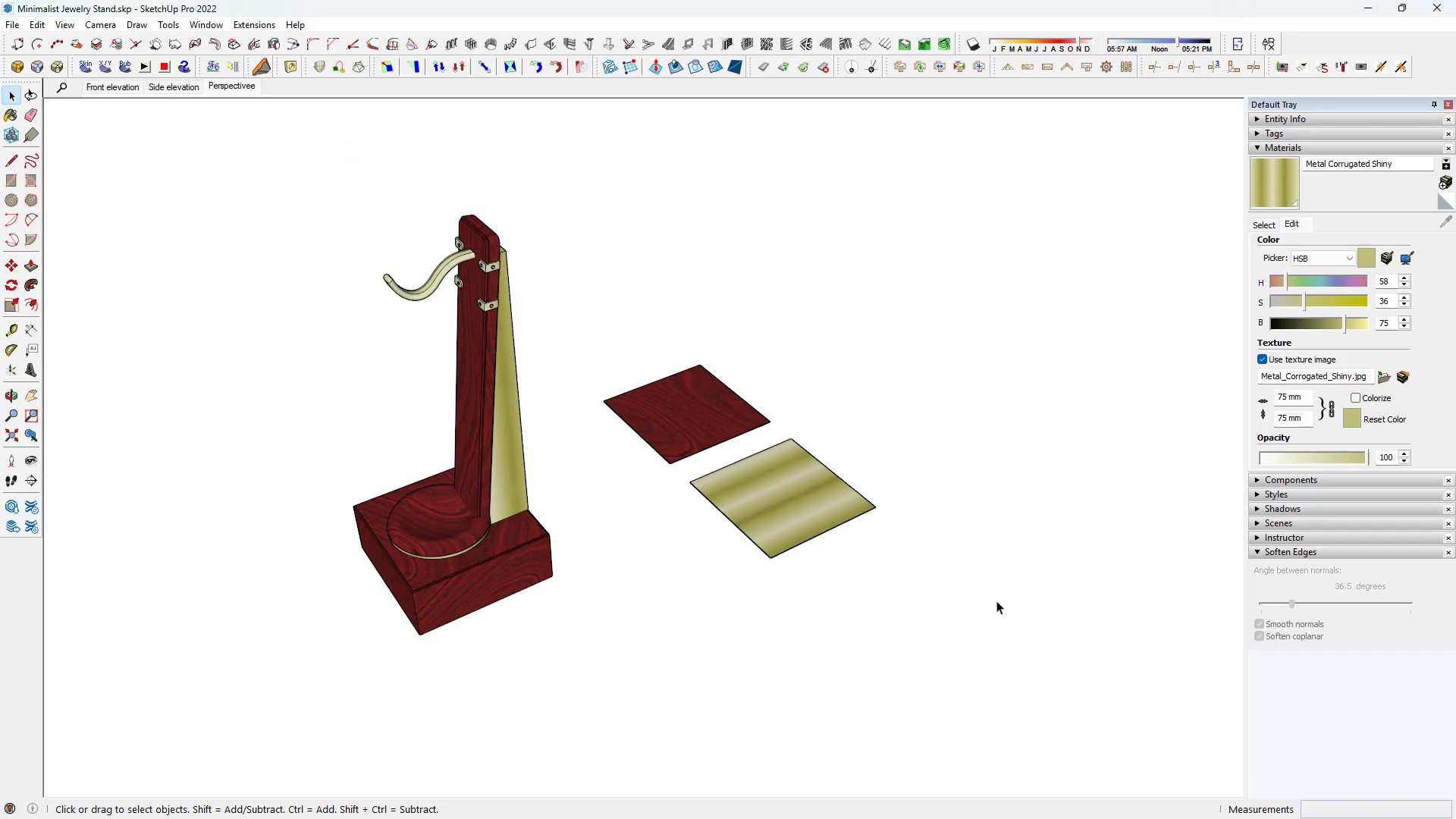 
left_click_drag(start_coordinate=[998, 601], to_coordinate=[595, 322])
 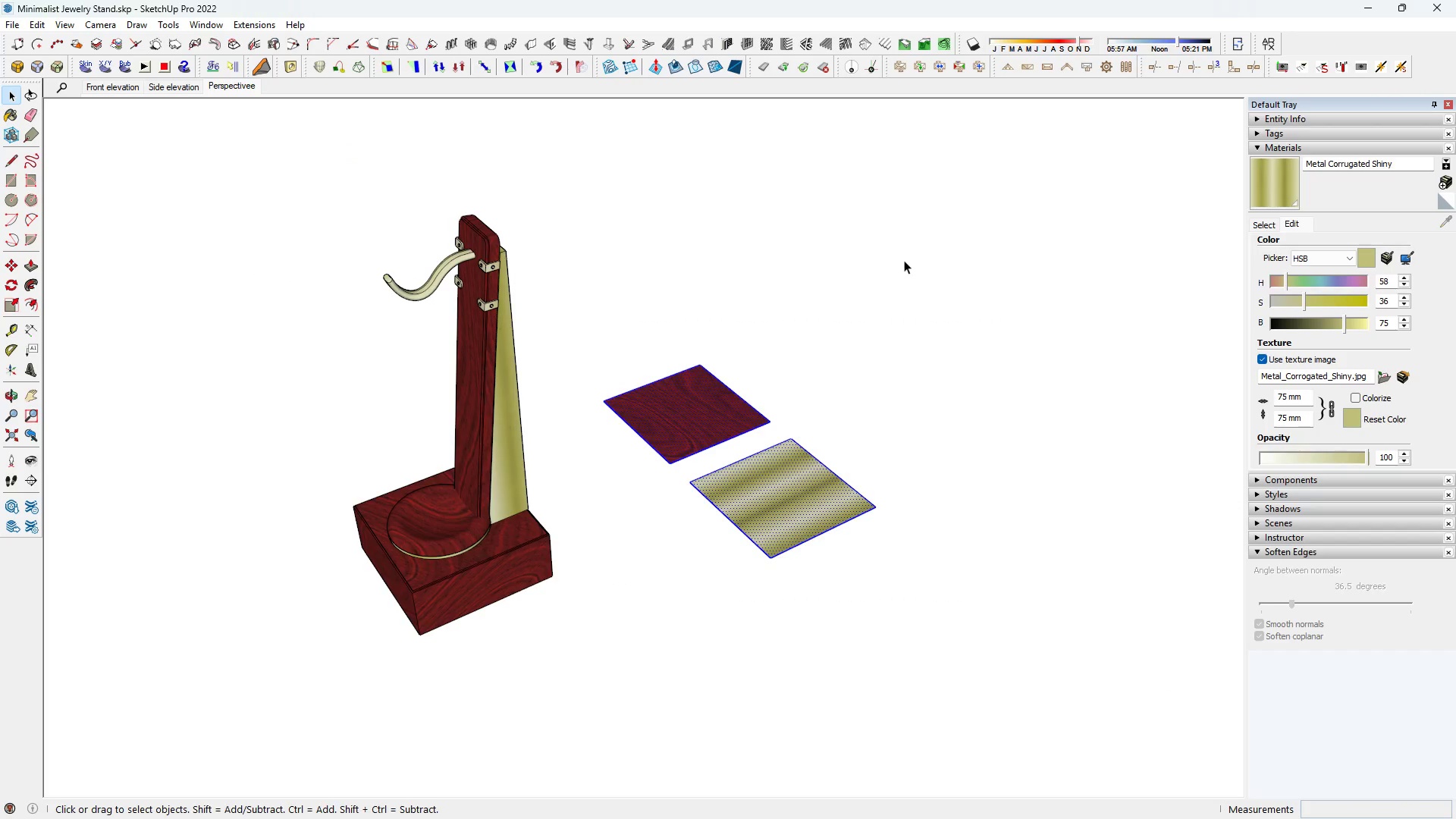 
key(Delete)
 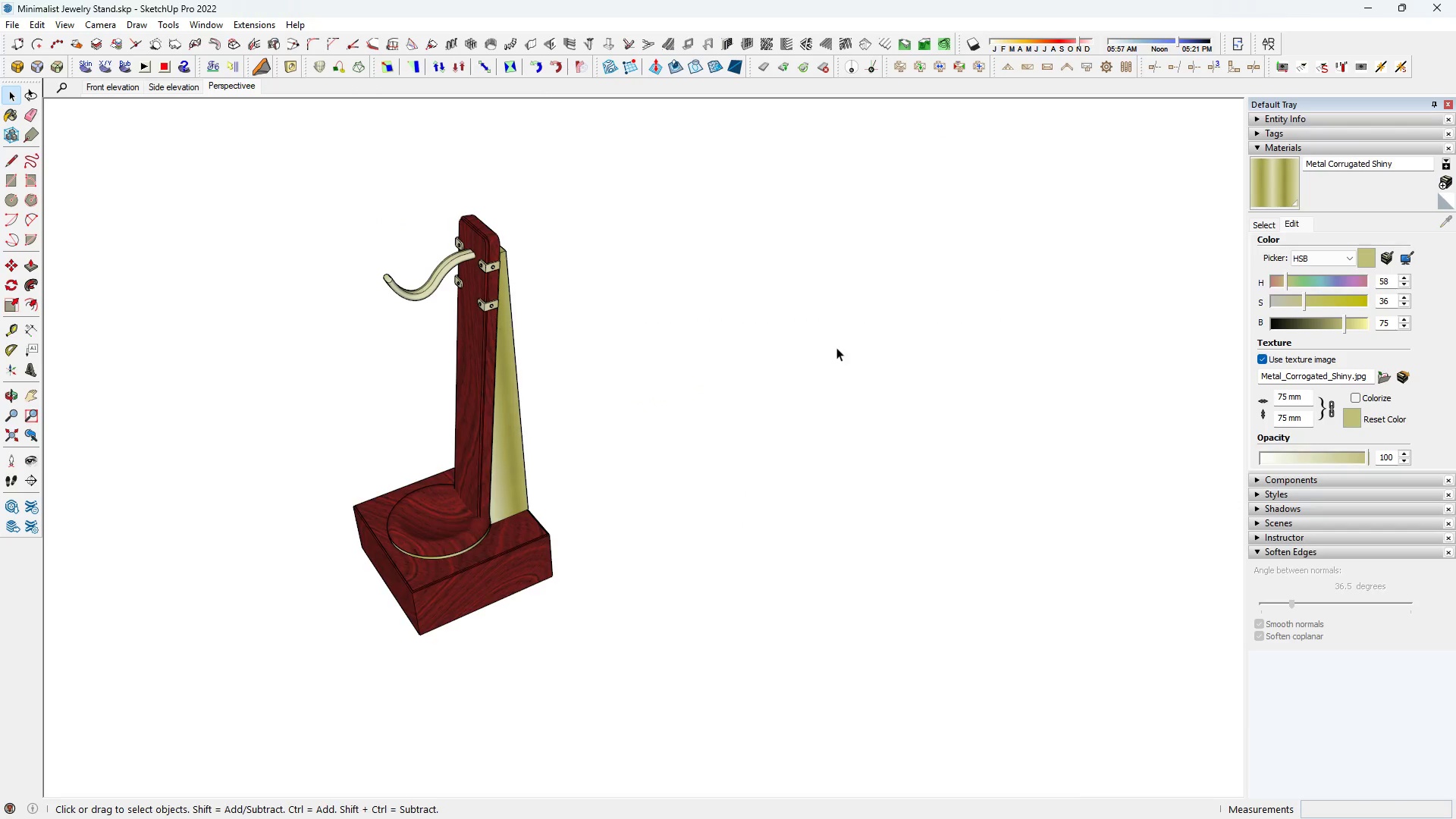 
double_click([836, 347])
 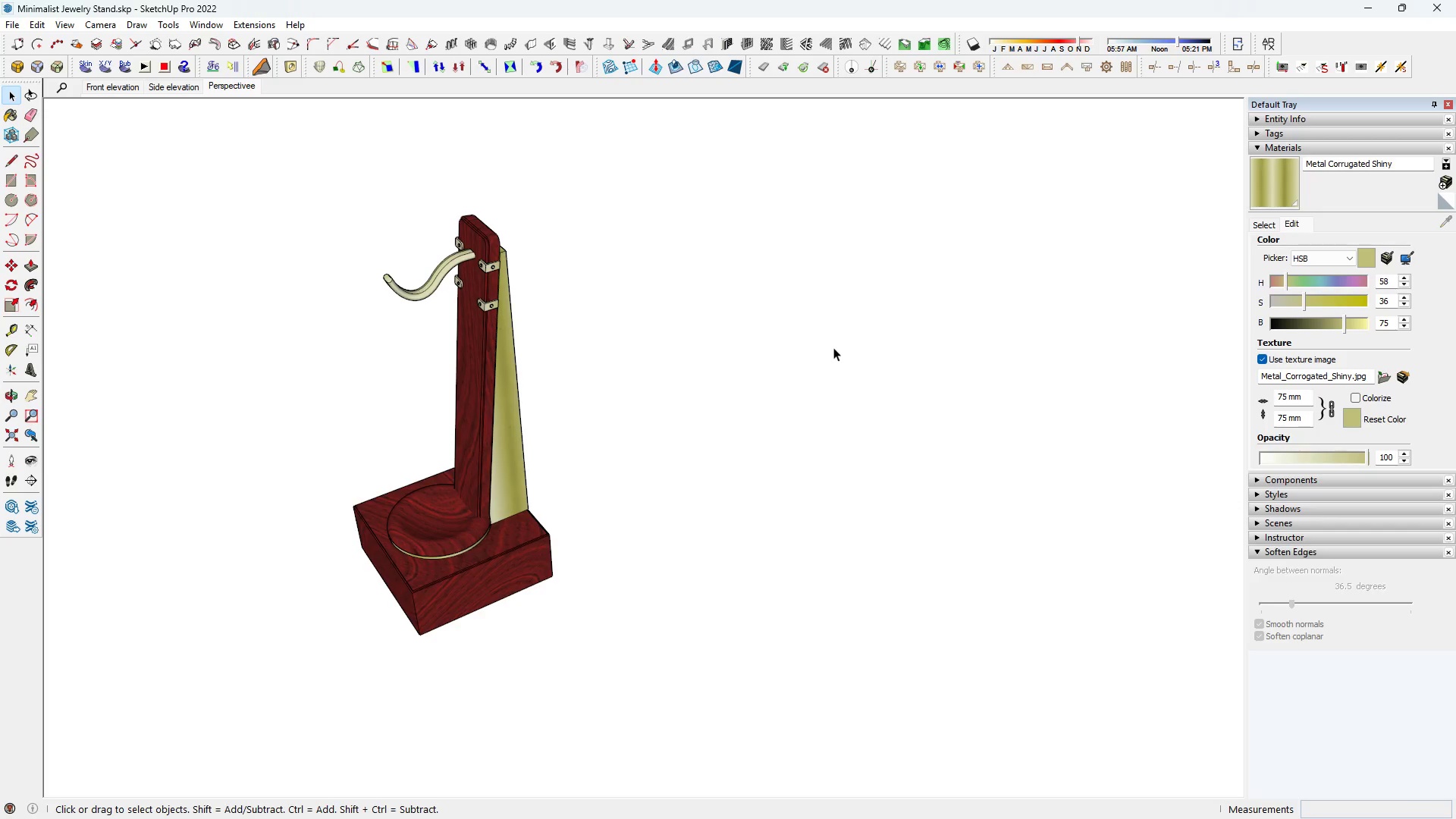 
left_click_drag(start_coordinate=[836, 347], to_coordinate=[828, 349])
 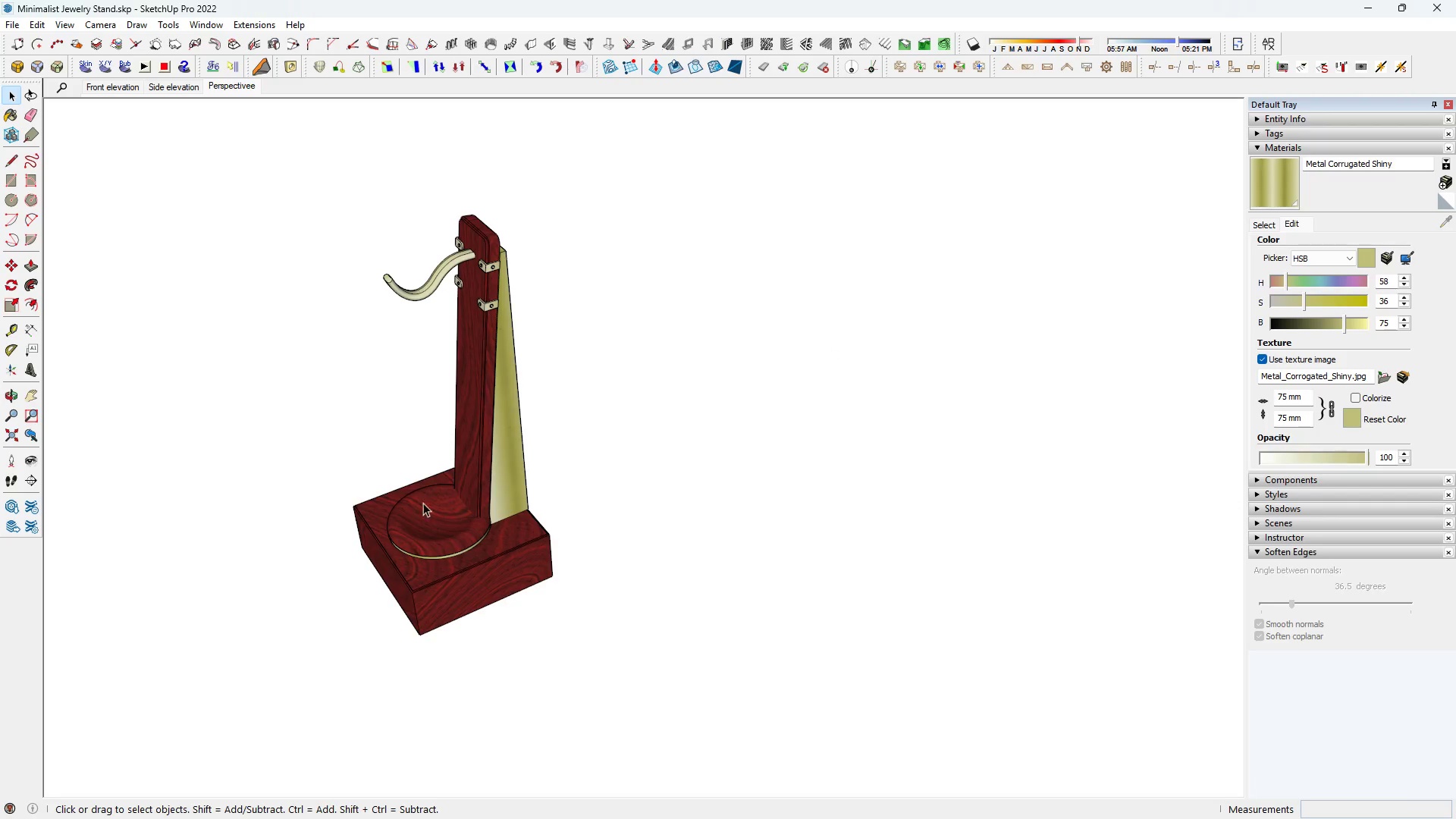 
key(H)
 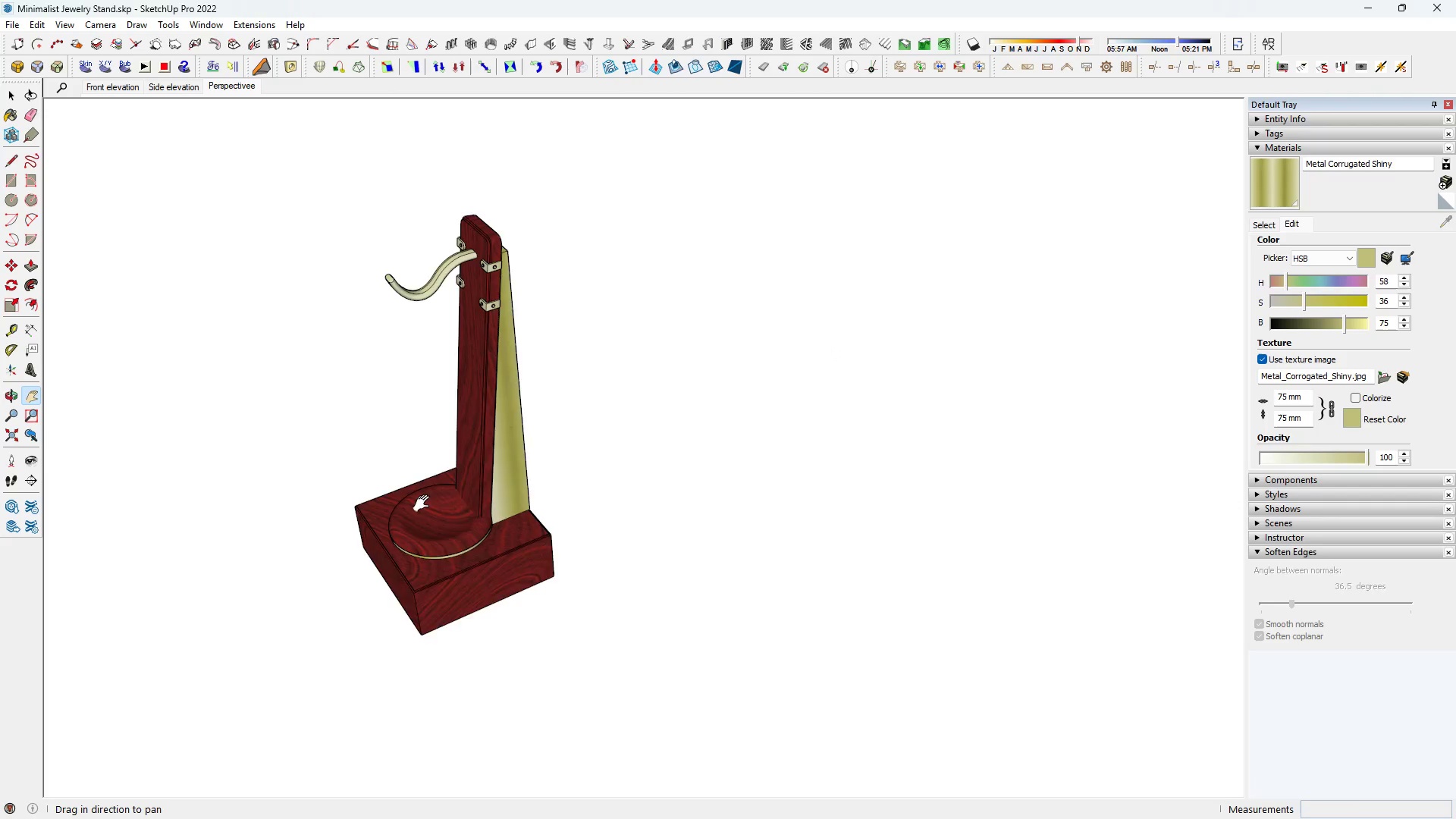 
left_click_drag(start_coordinate=[422, 503], to_coordinate=[511, 505])
 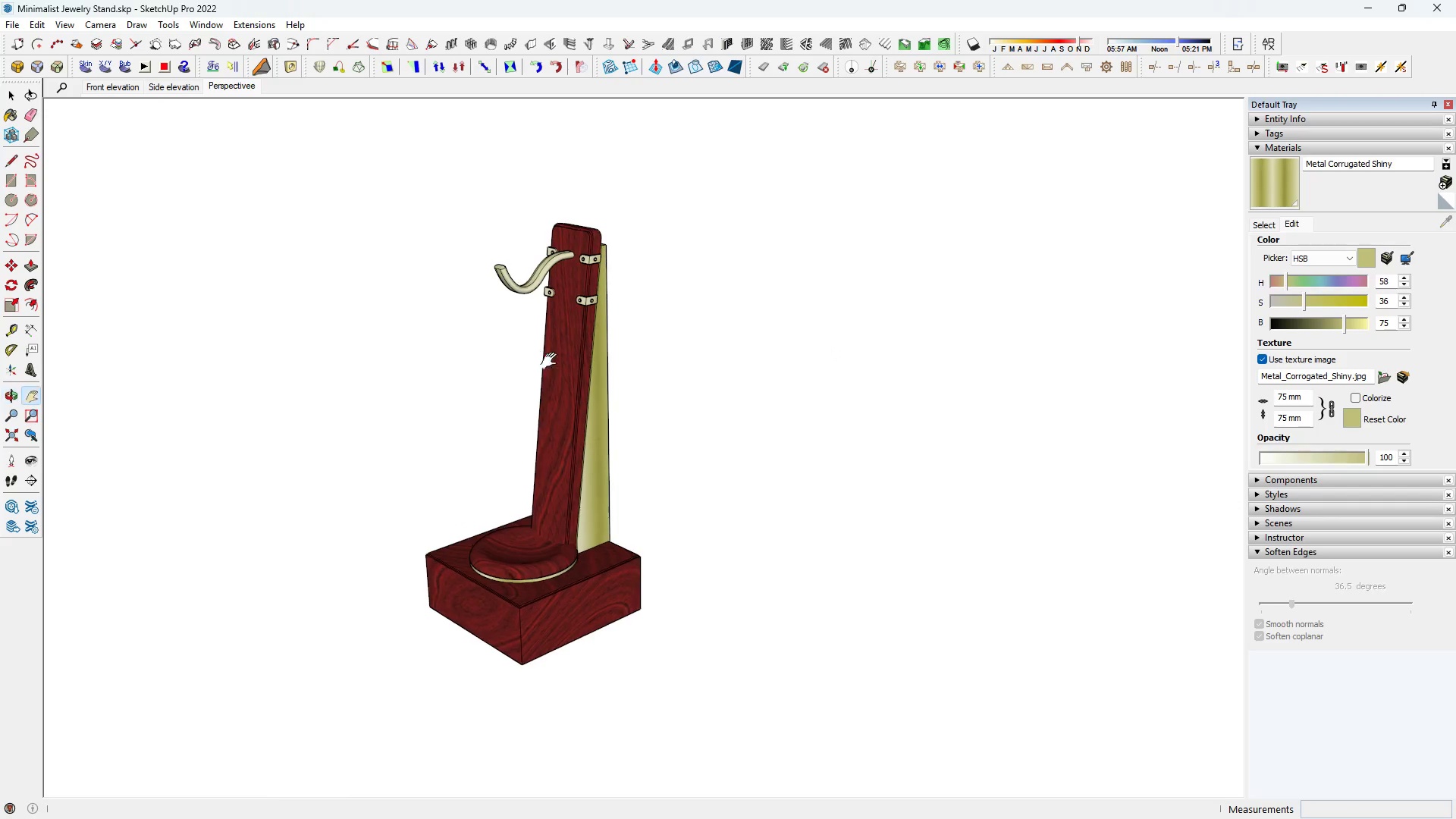 
left_click_drag(start_coordinate=[544, 436], to_coordinate=[723, 397])
 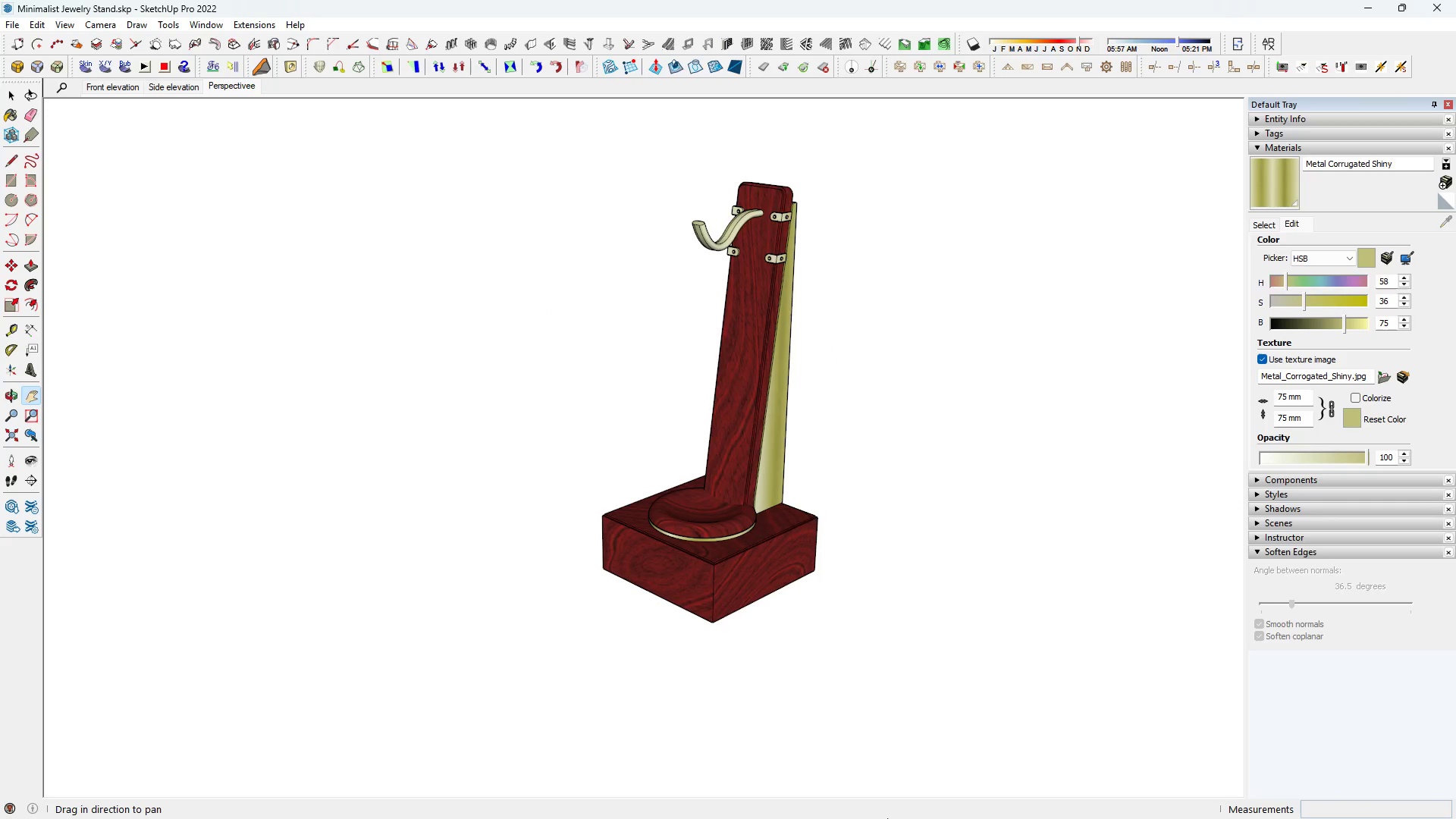 
left_click([889, 652])
 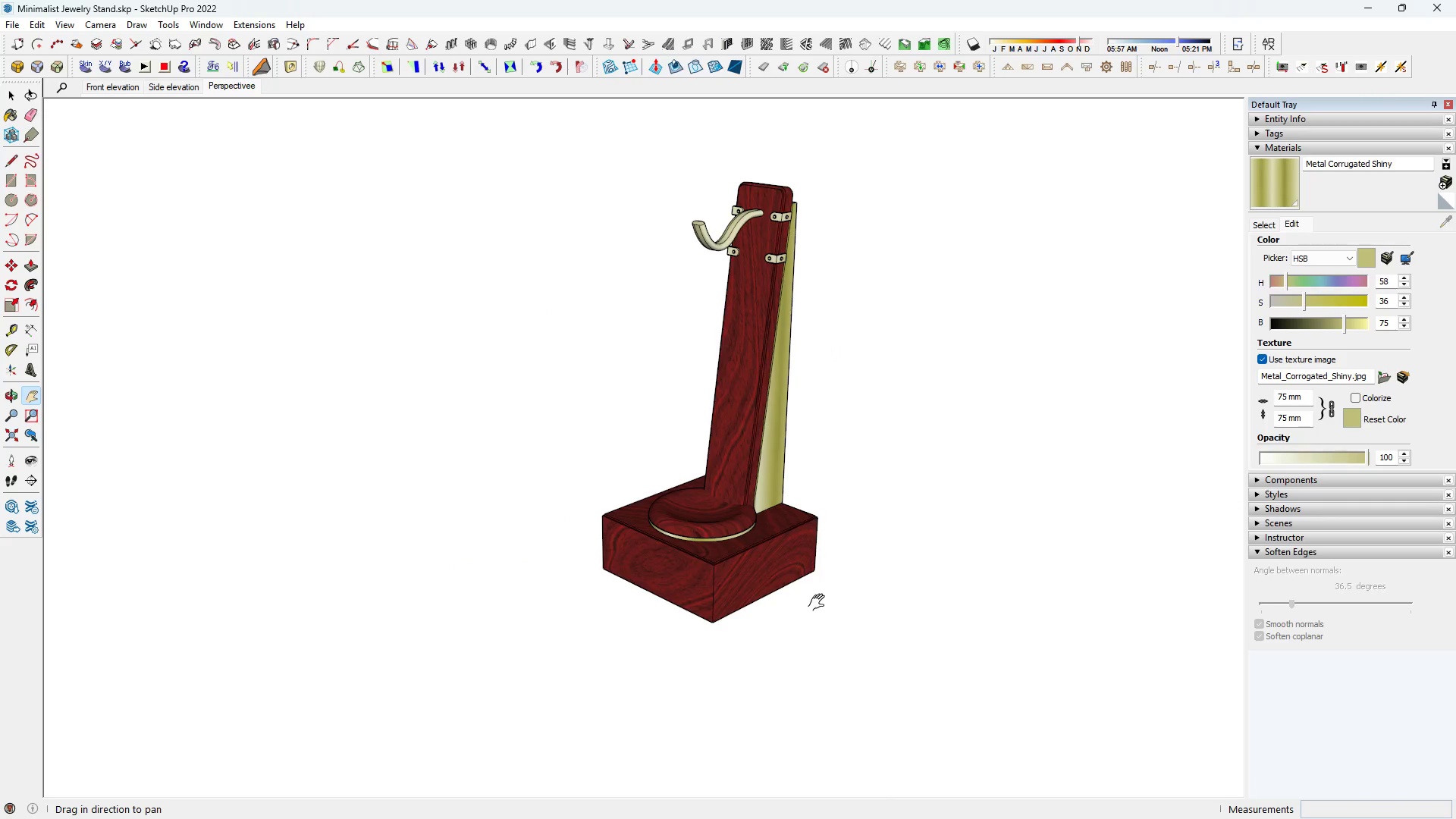 
left_click_drag(start_coordinate=[820, 603], to_coordinate=[718, 607])
 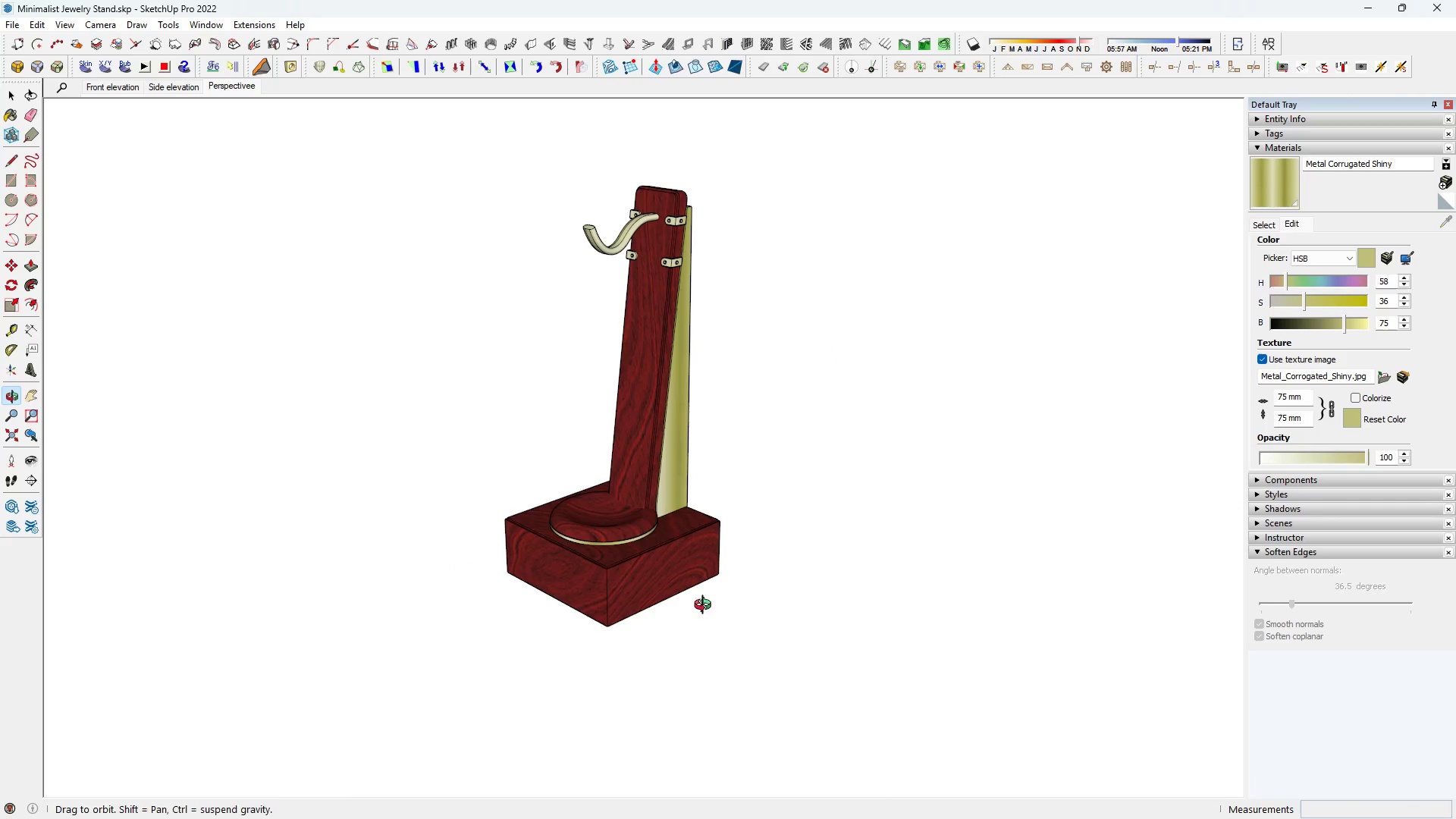 
key(Space)
 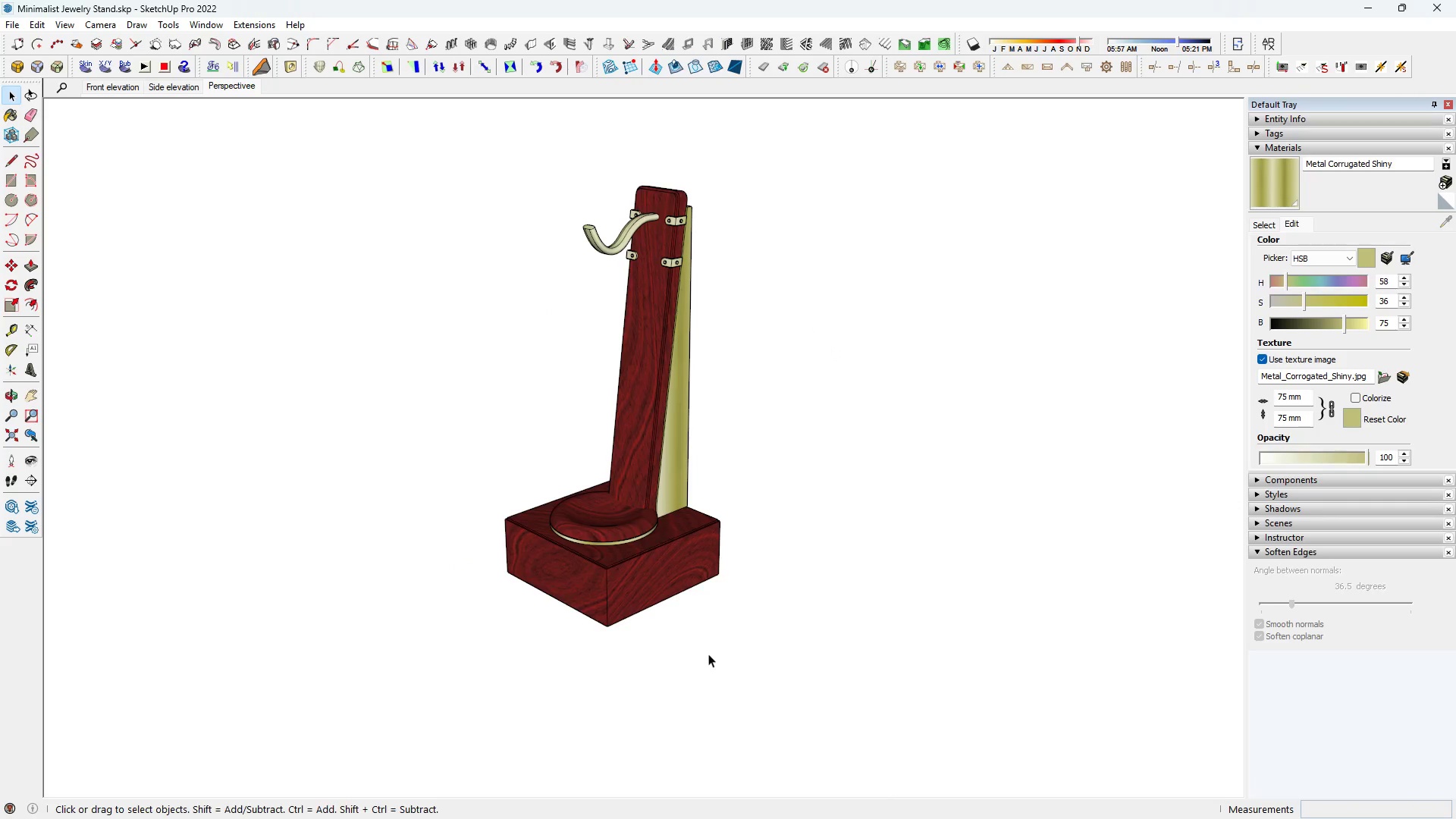 
key(H)
 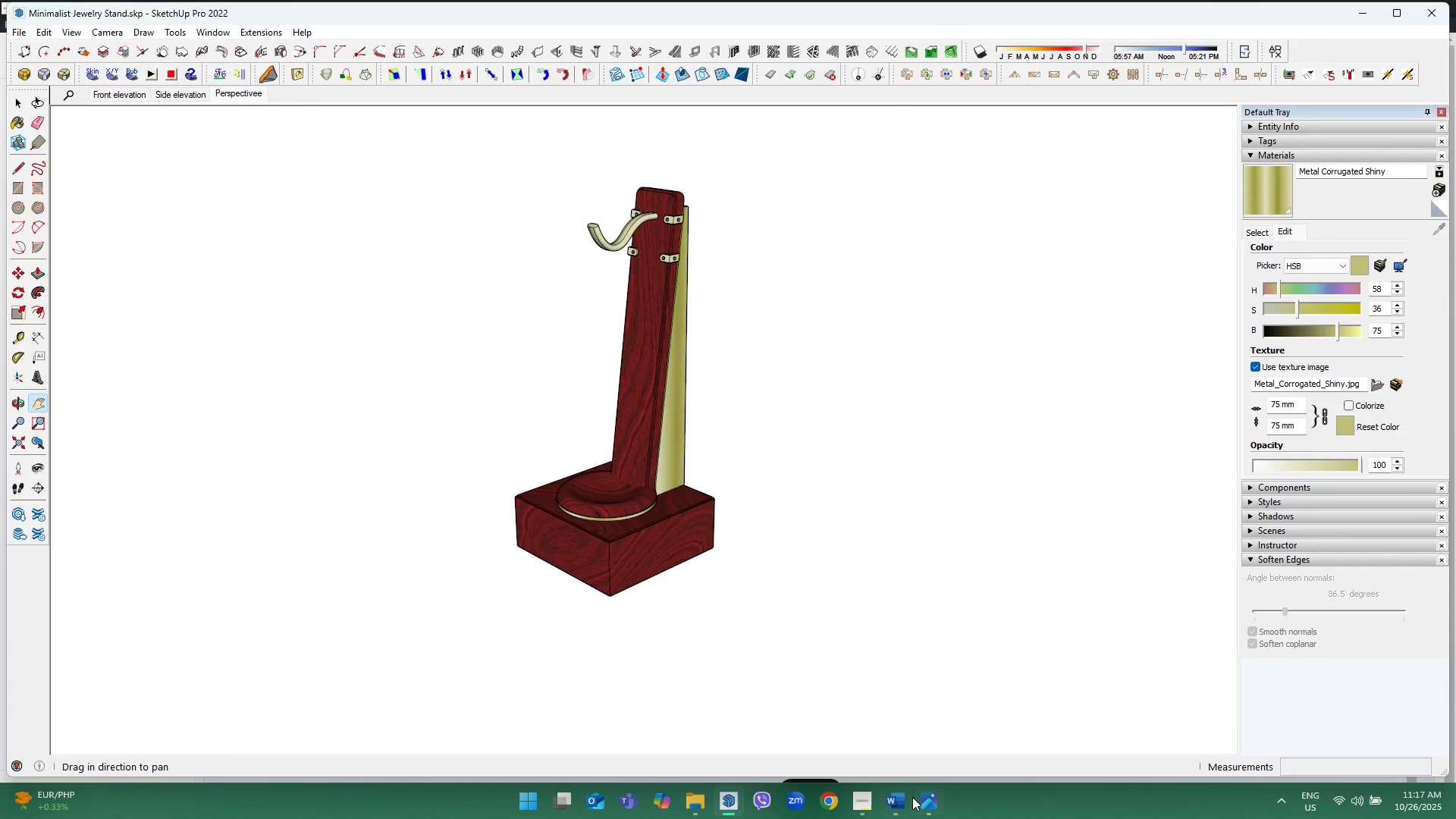 
left_click([865, 803])